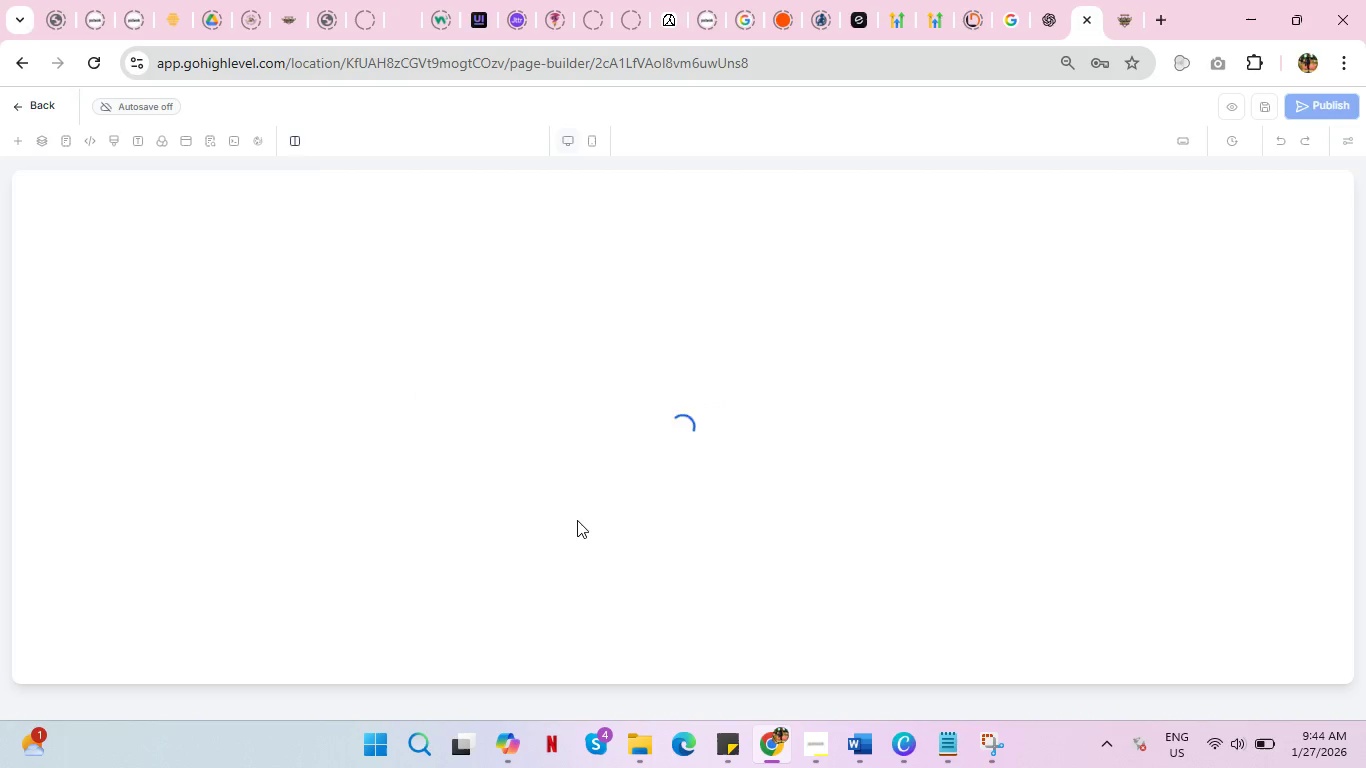 
left_click([590, 65])
 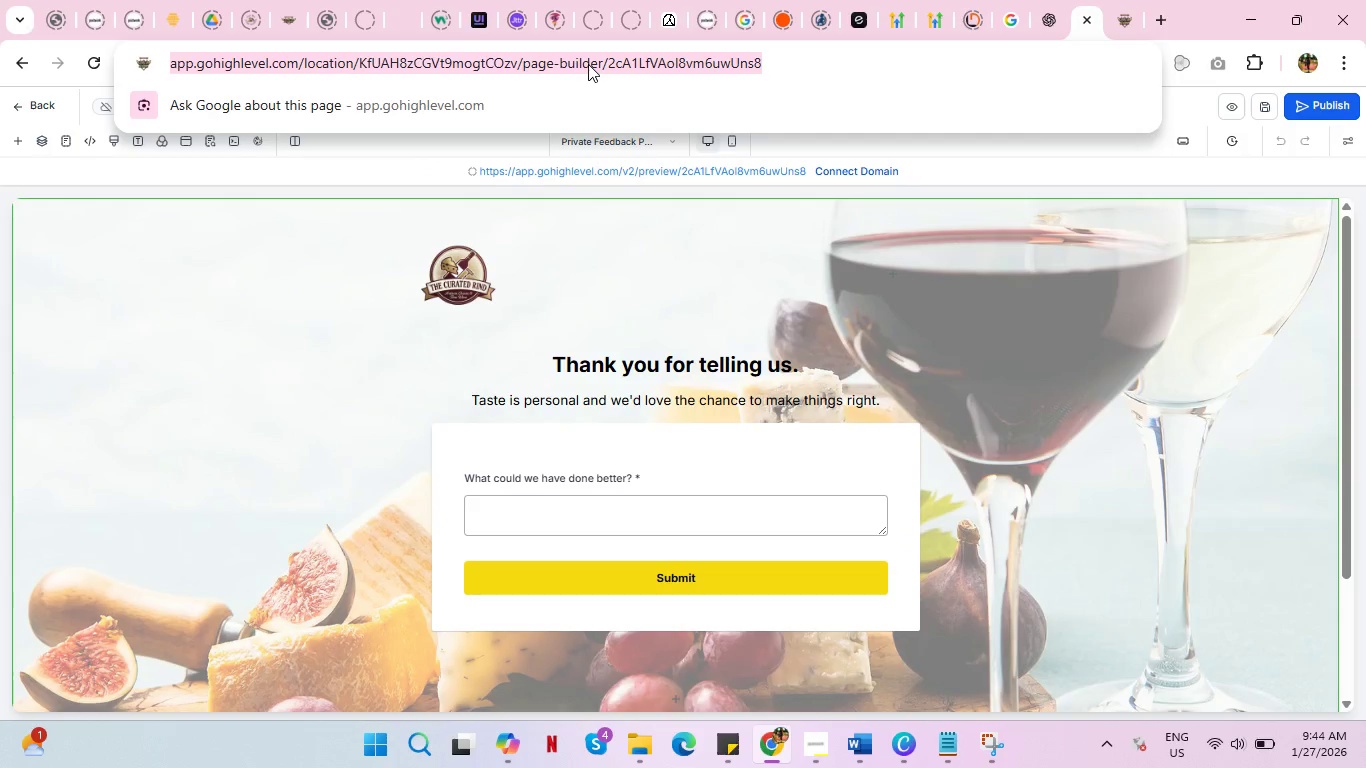 
key(Control+C)
 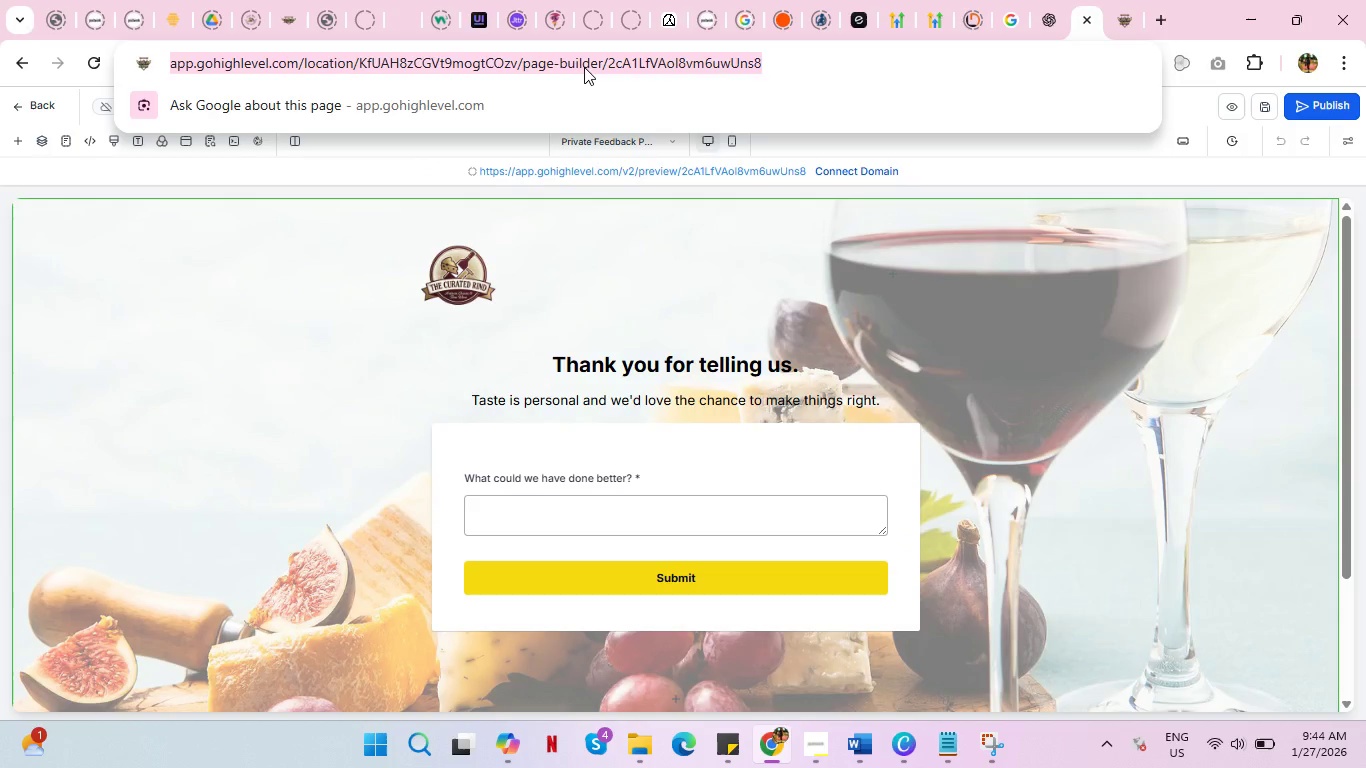 
key(Control+C)
 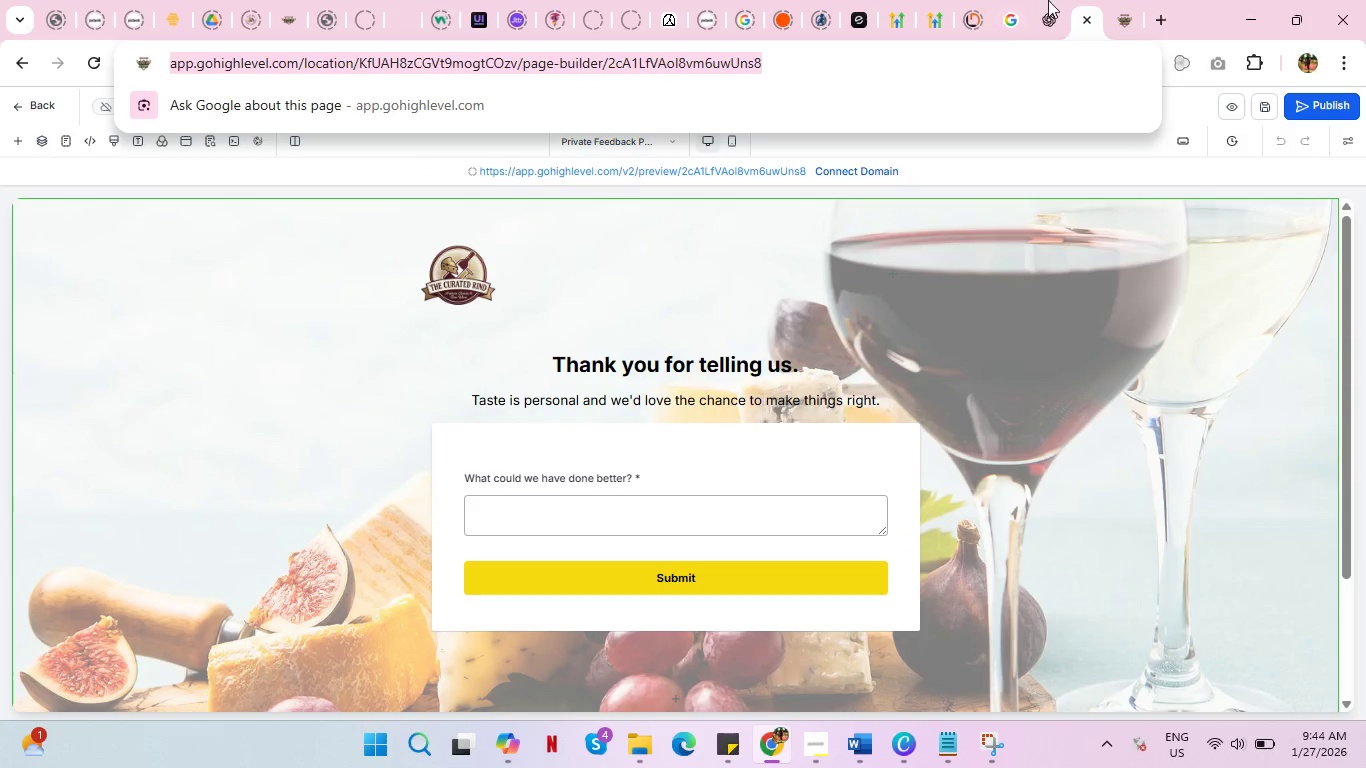 
left_click([1126, 2])
 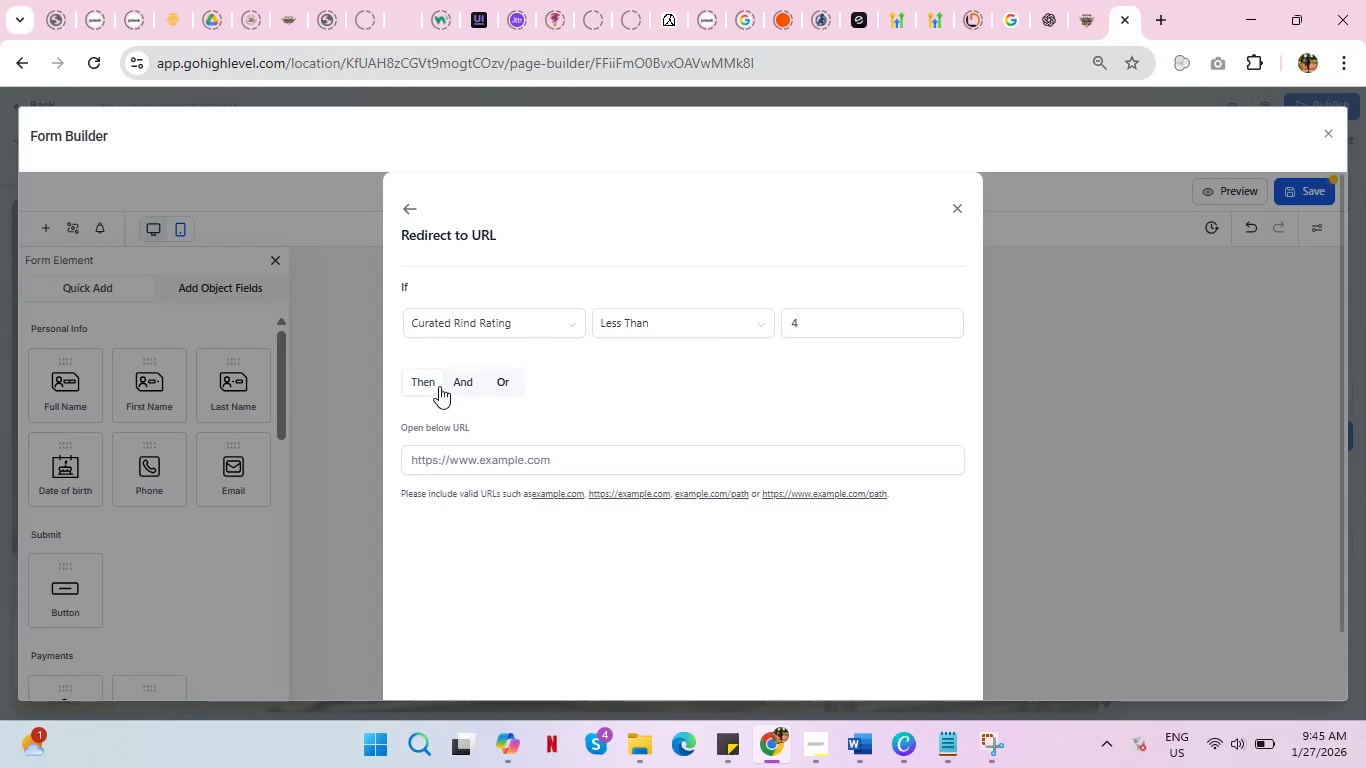 
double_click([455, 458])
 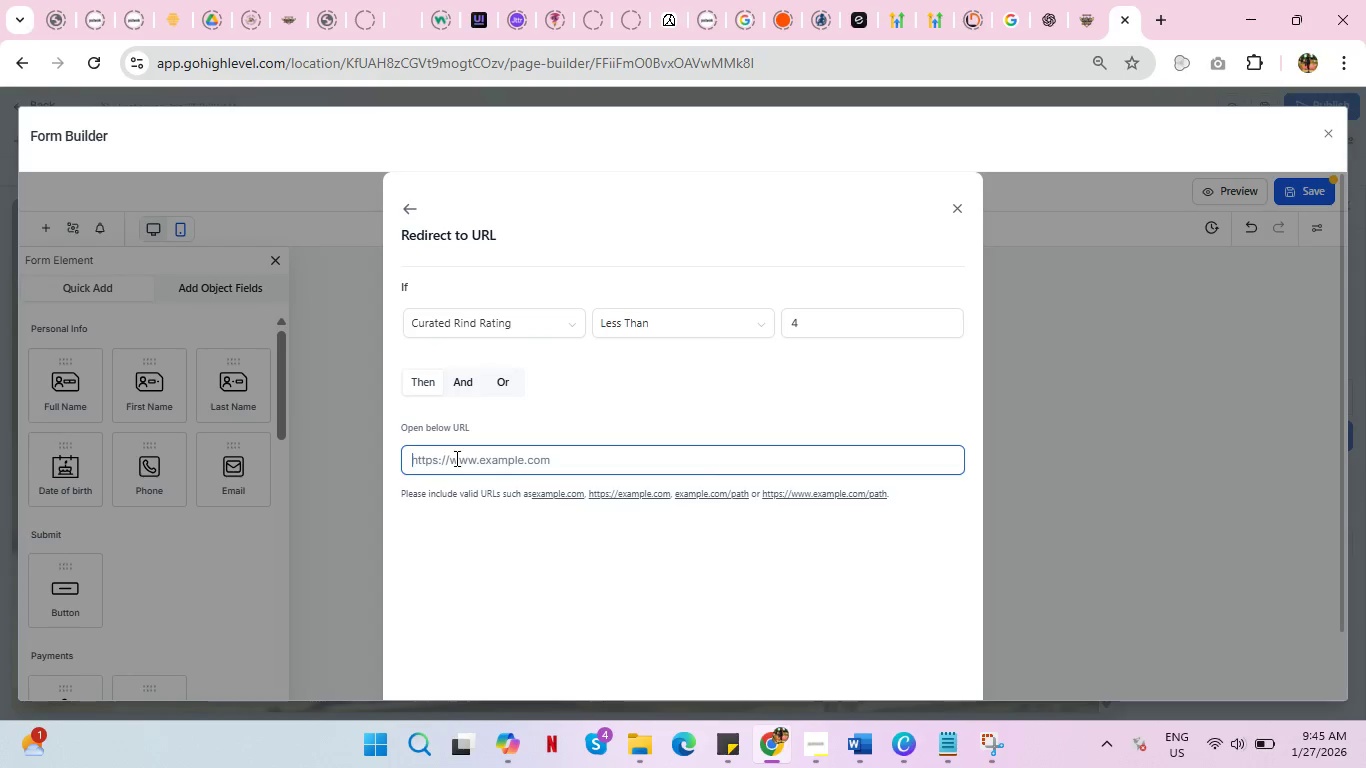 
key(Control+V)
 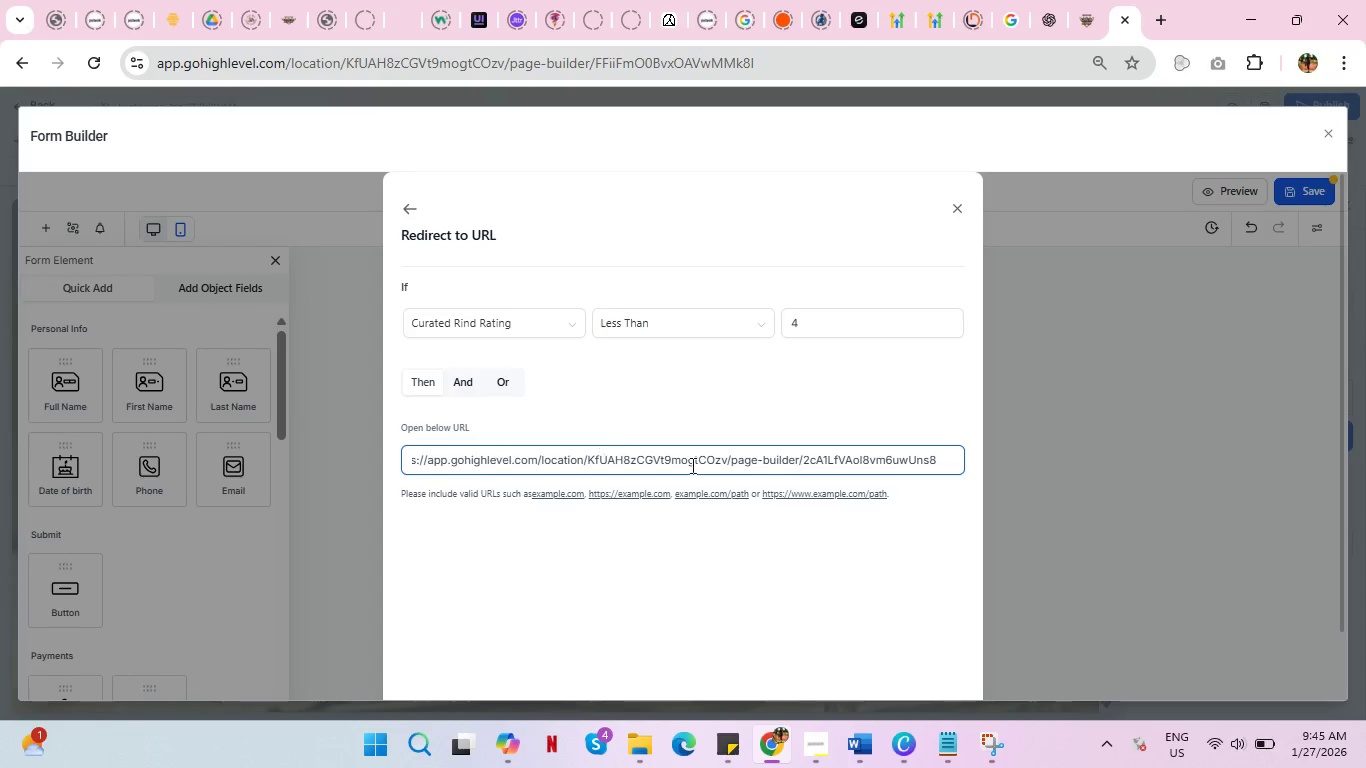 
scroll: coordinate [778, 487], scroll_direction: down, amount: 4.0
 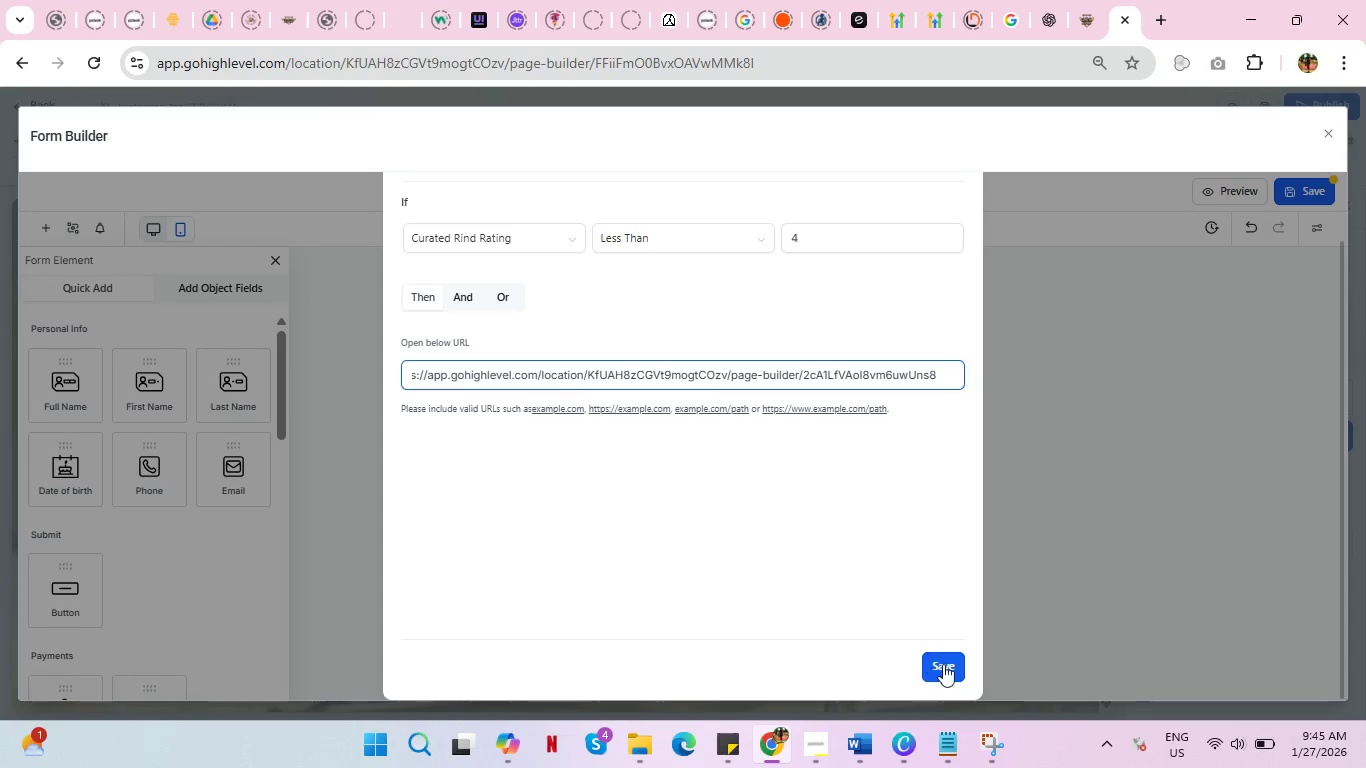 
left_click([944, 667])
 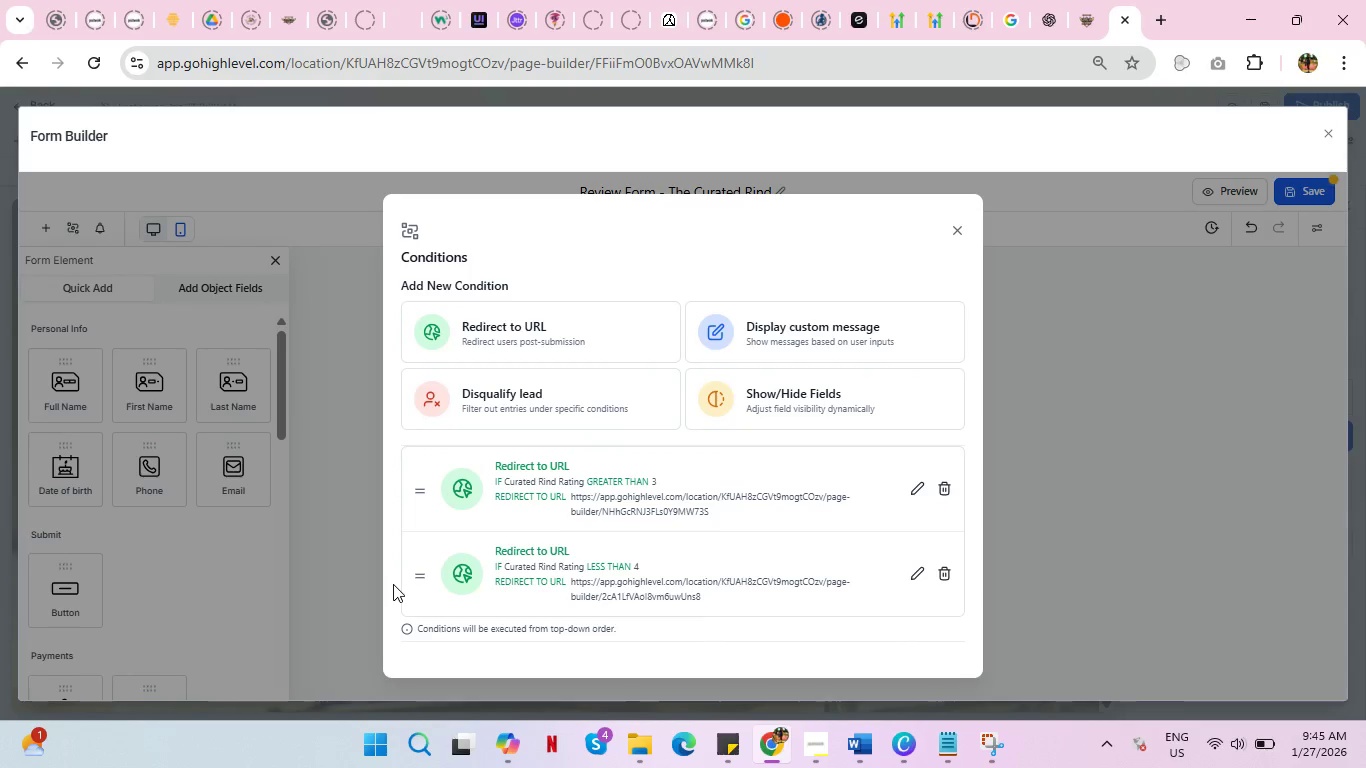 
wait(6.53)
 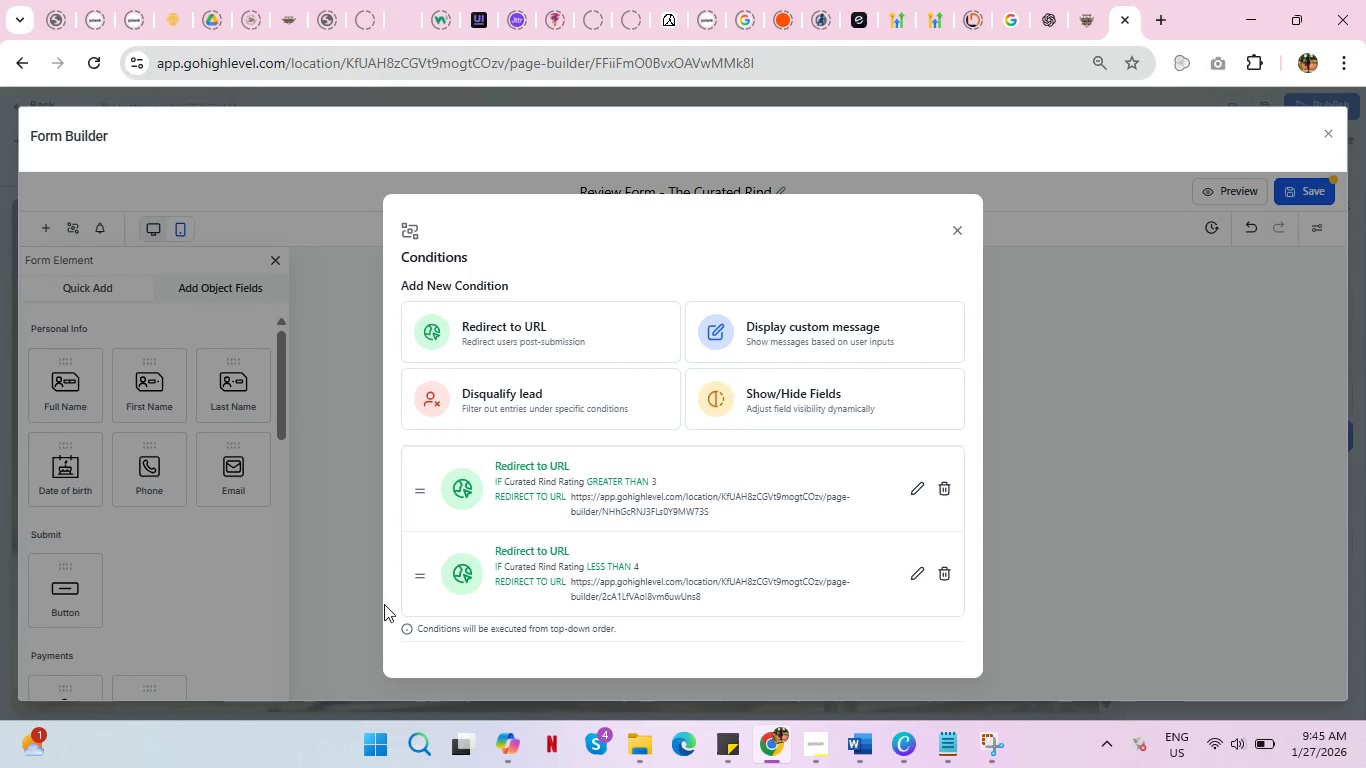 
scroll: coordinate [687, 485], scroll_direction: down, amount: 6.0
 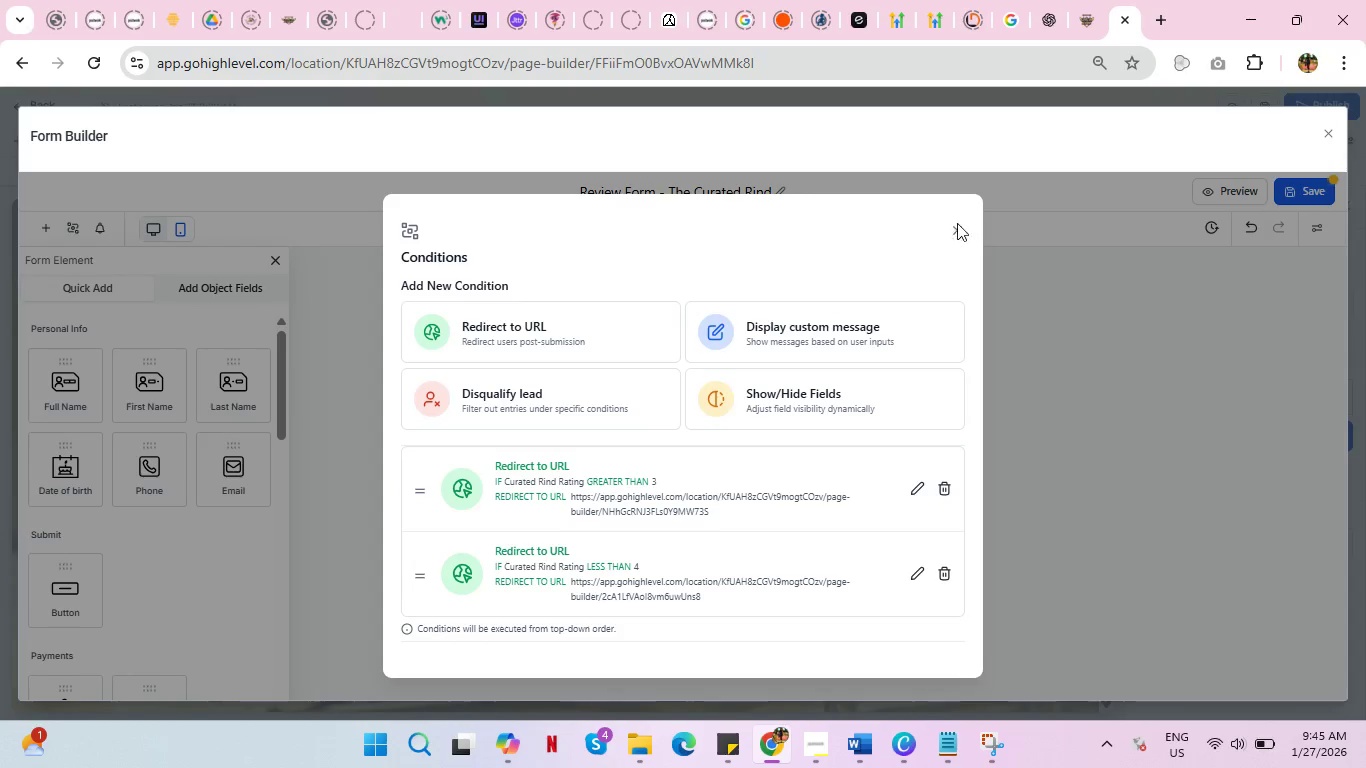 
left_click([956, 225])
 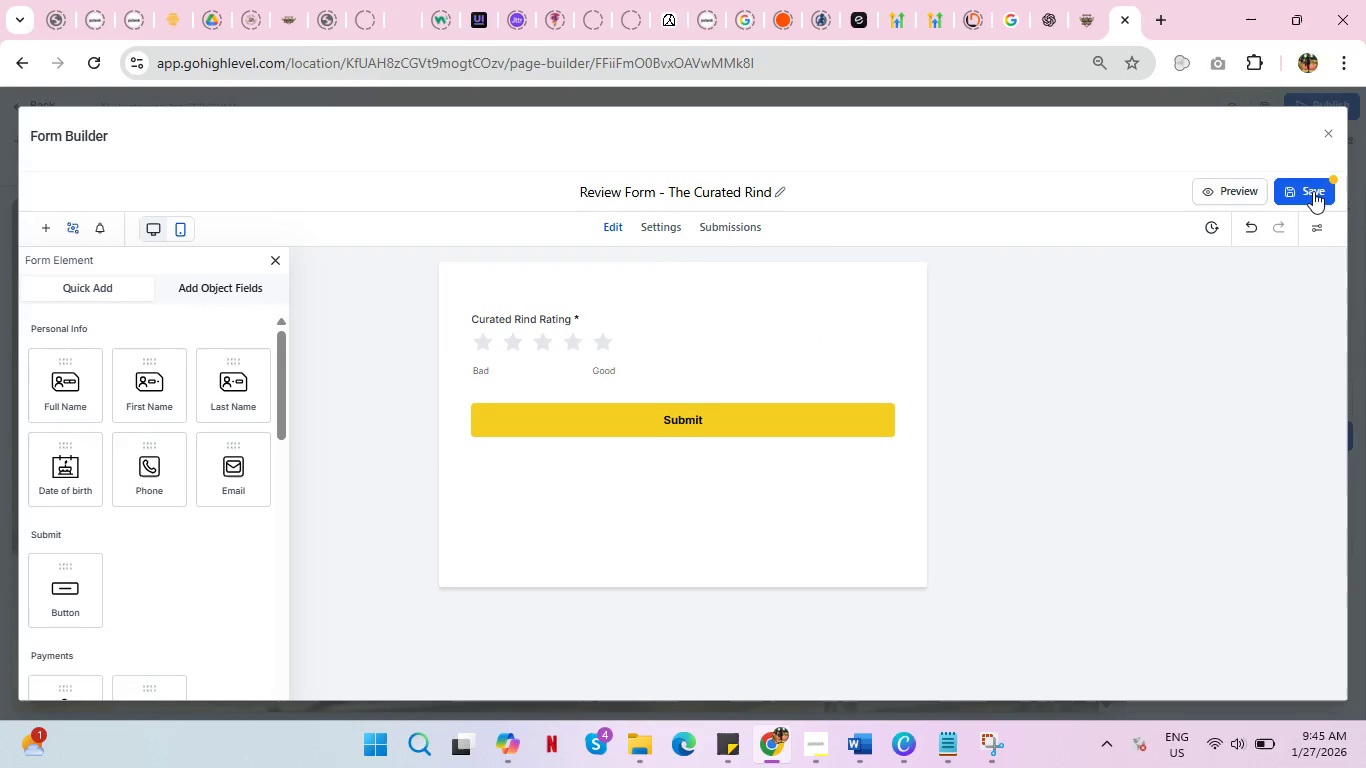 
left_click([1309, 188])
 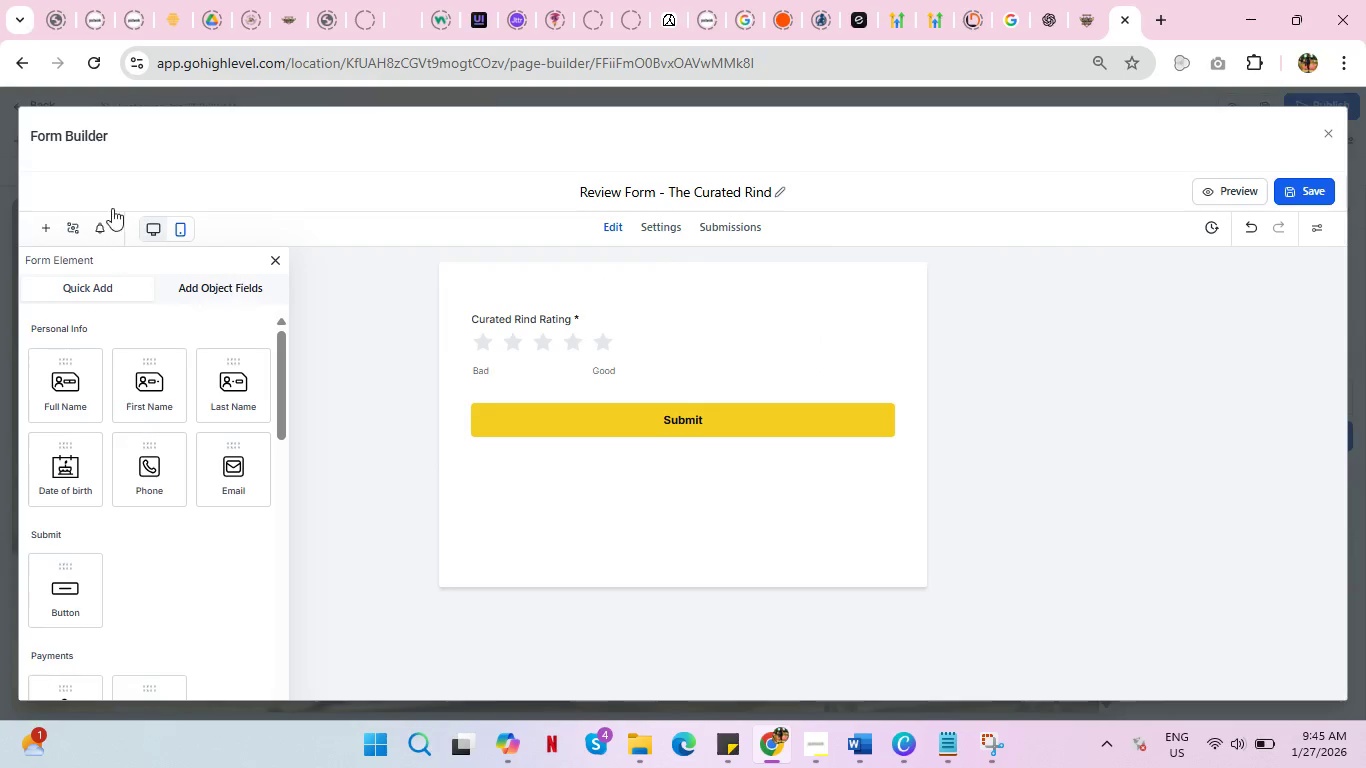 
wait(5.44)
 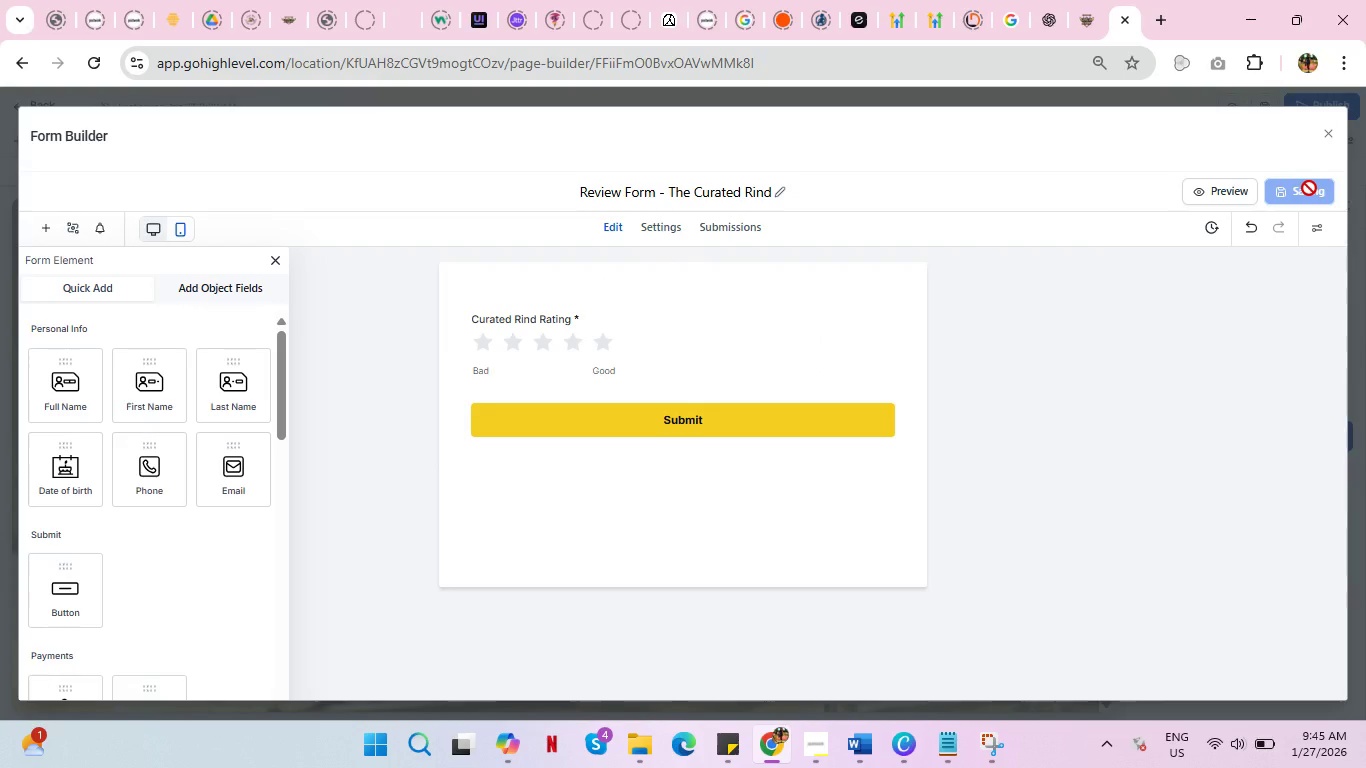 
left_click([1326, 131])
 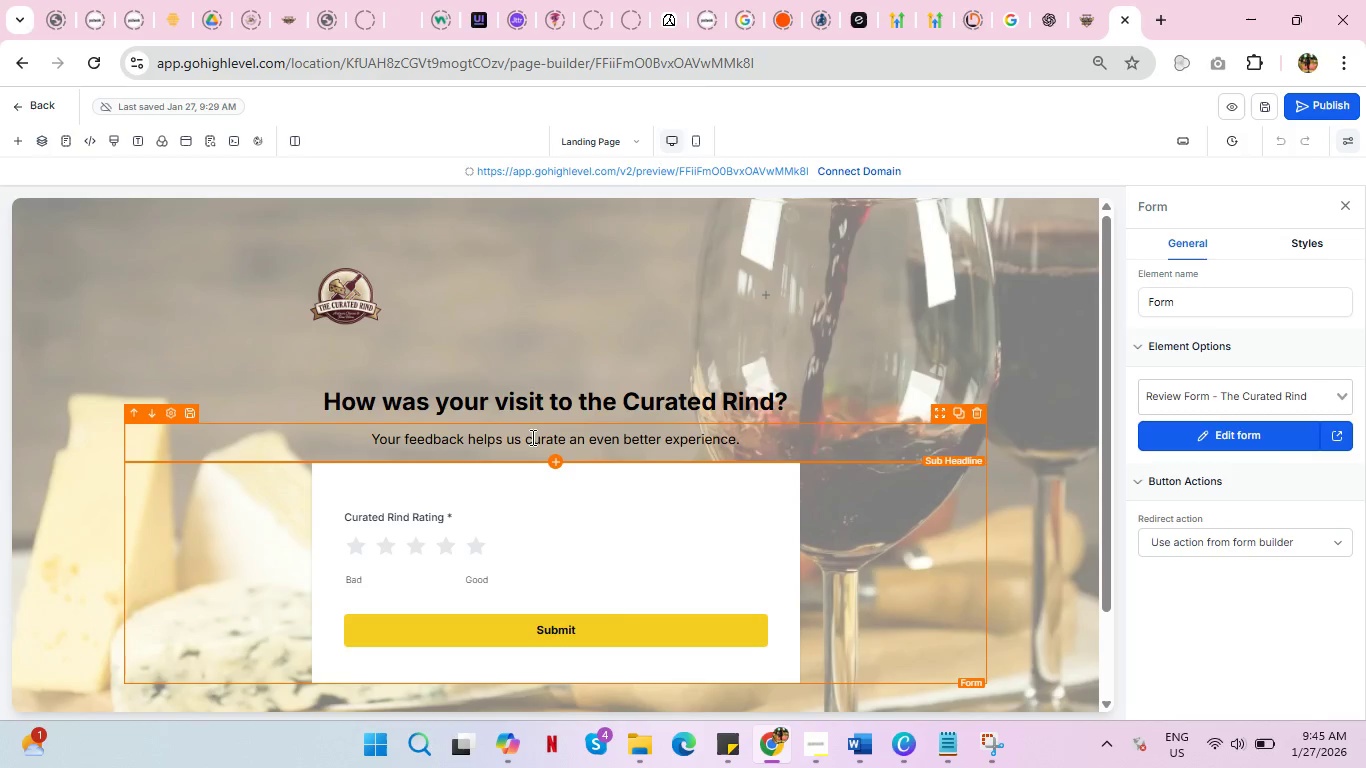 
scroll: coordinate [879, 434], scroll_direction: none, amount: 0.0
 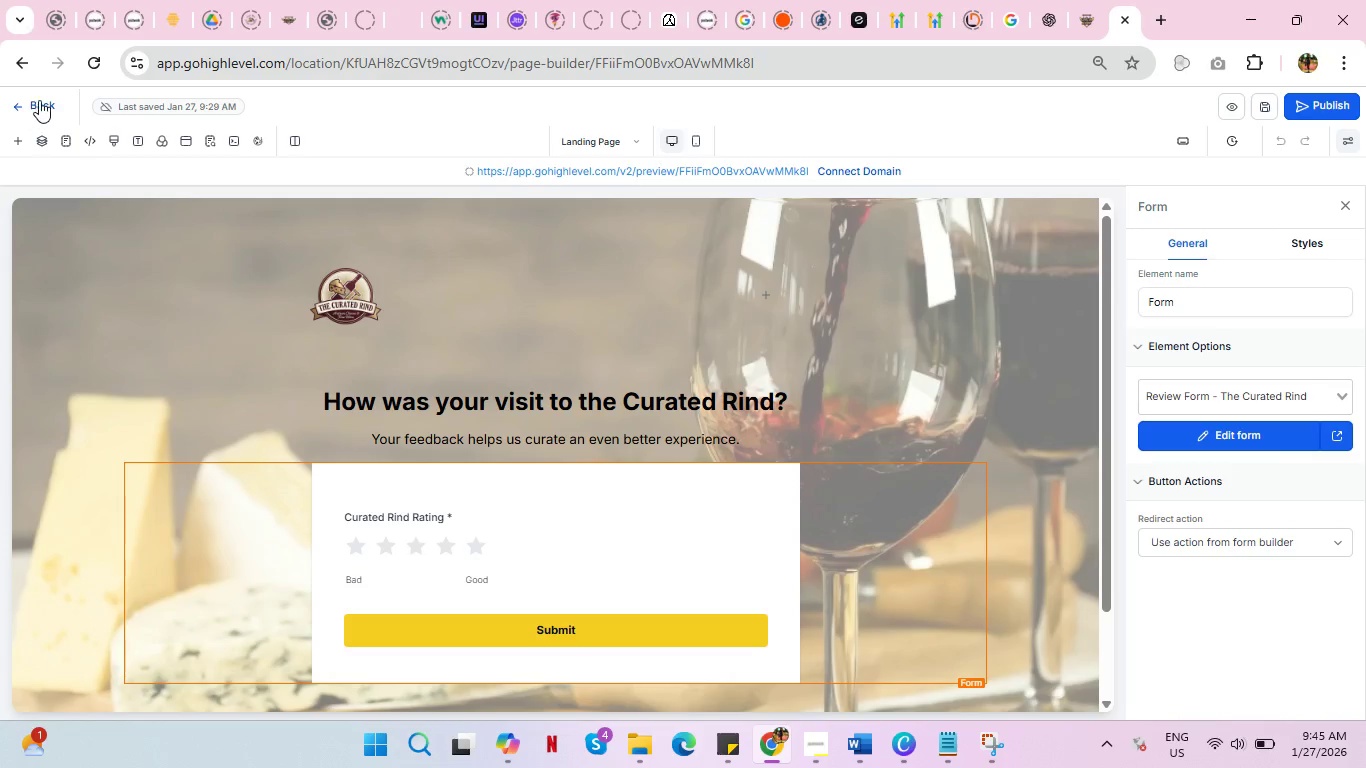 
left_click([39, 100])
 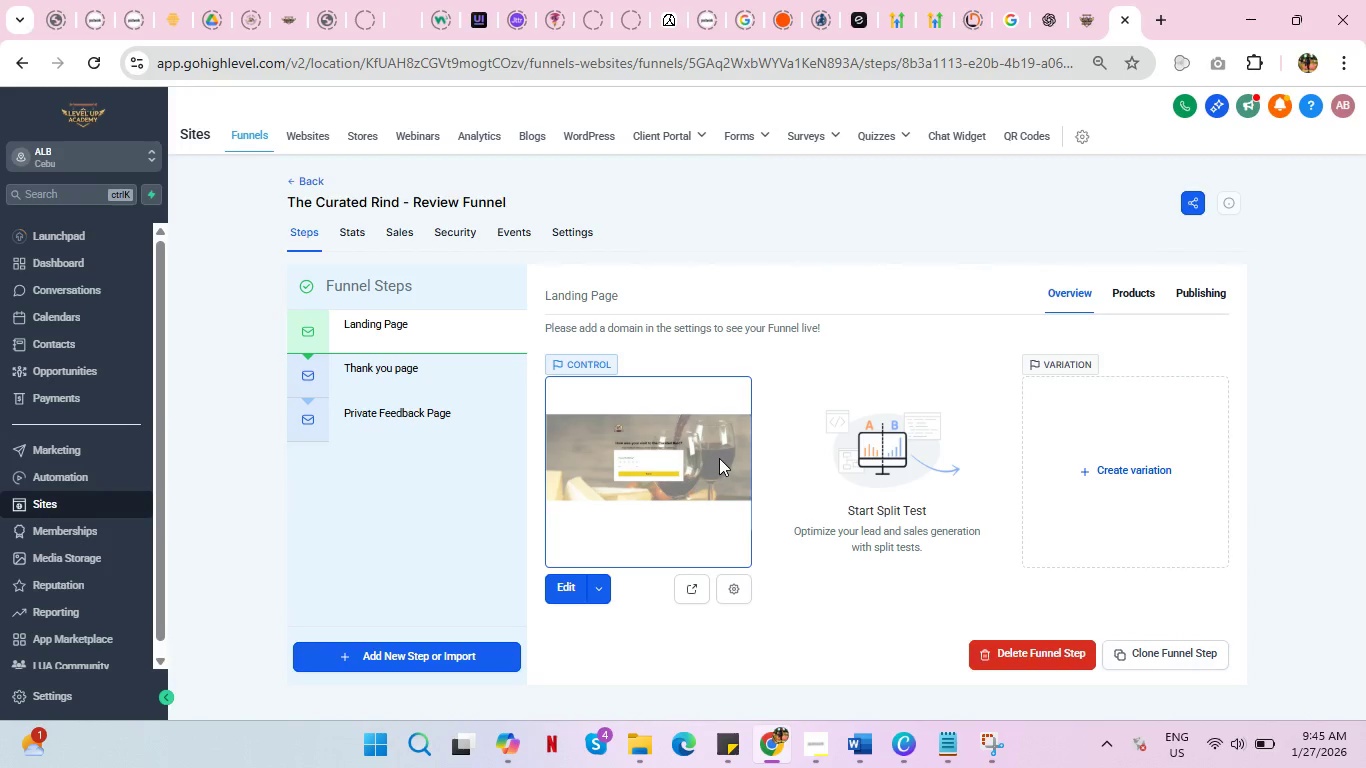 
wait(5.06)
 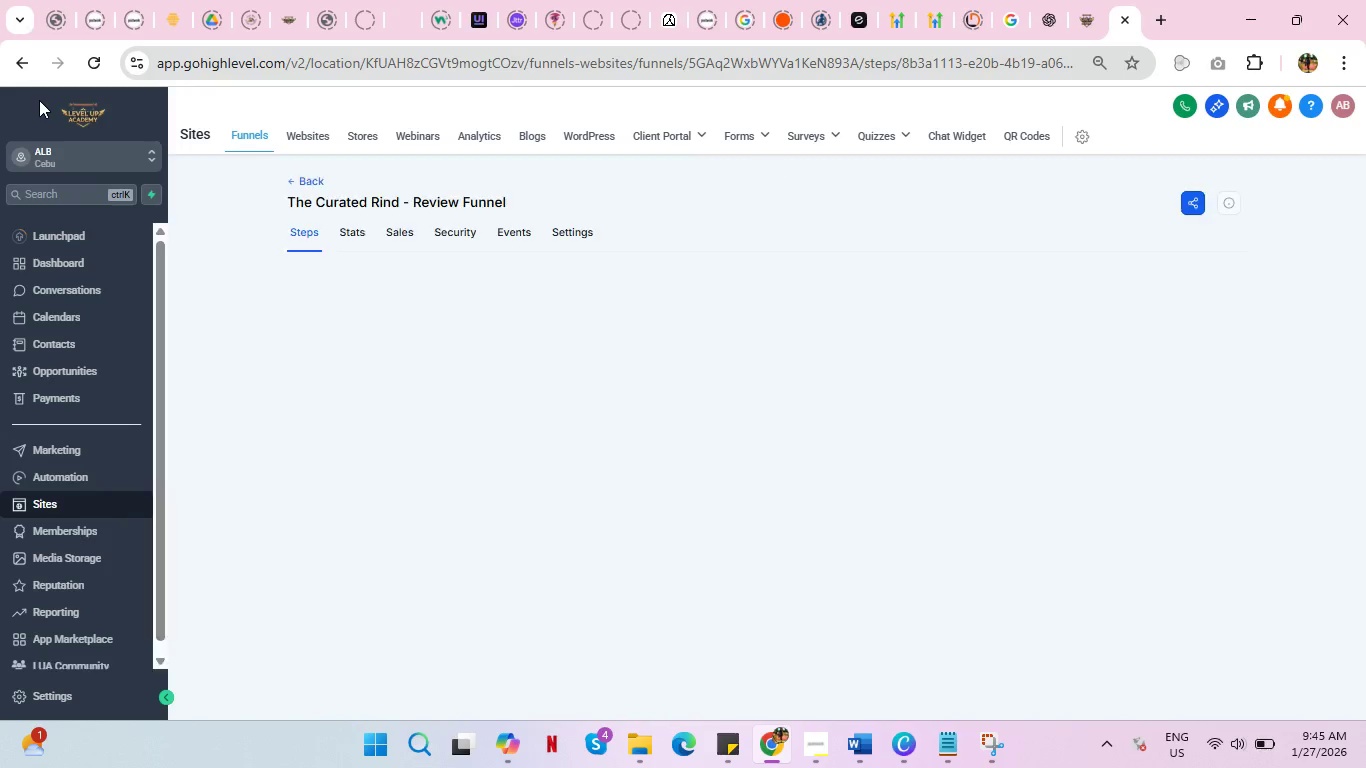 
scroll: coordinate [419, 563], scroll_direction: down, amount: 2.0
 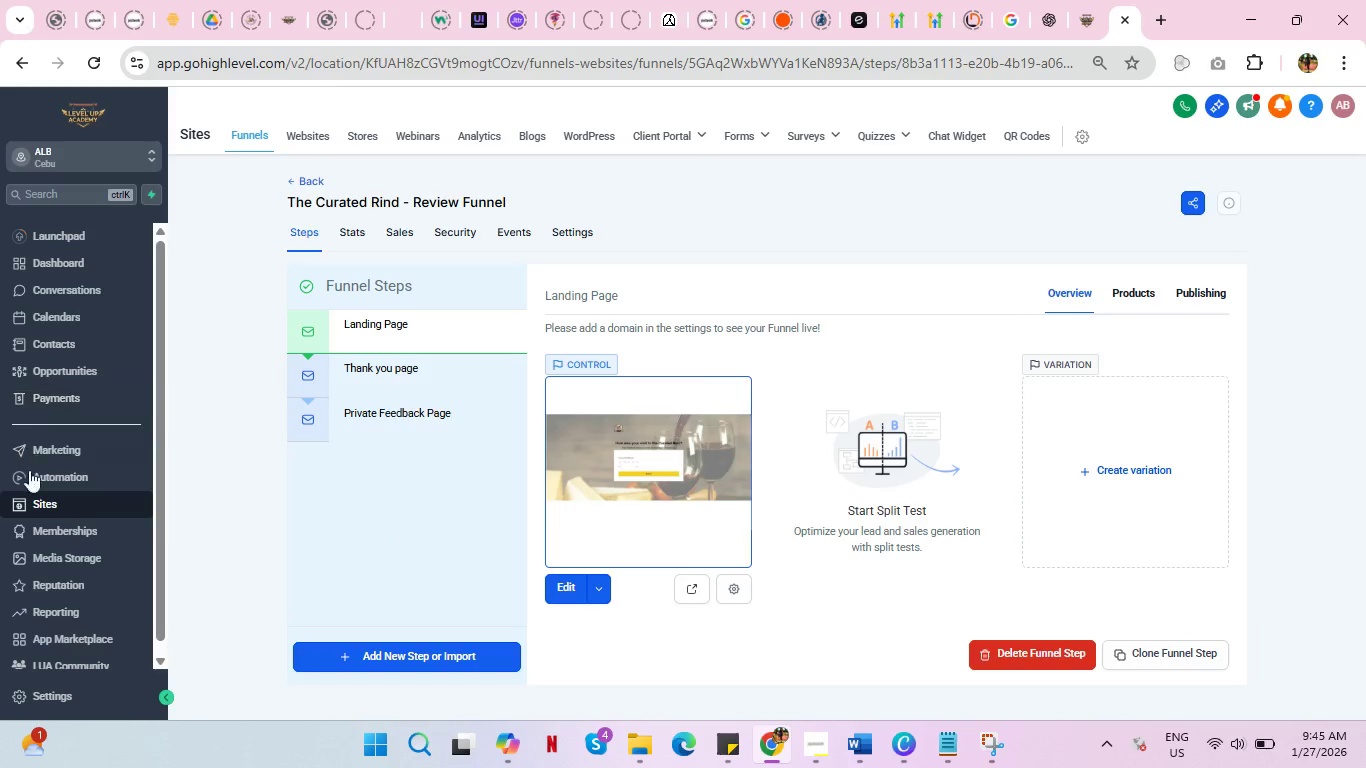 
left_click([48, 476])
 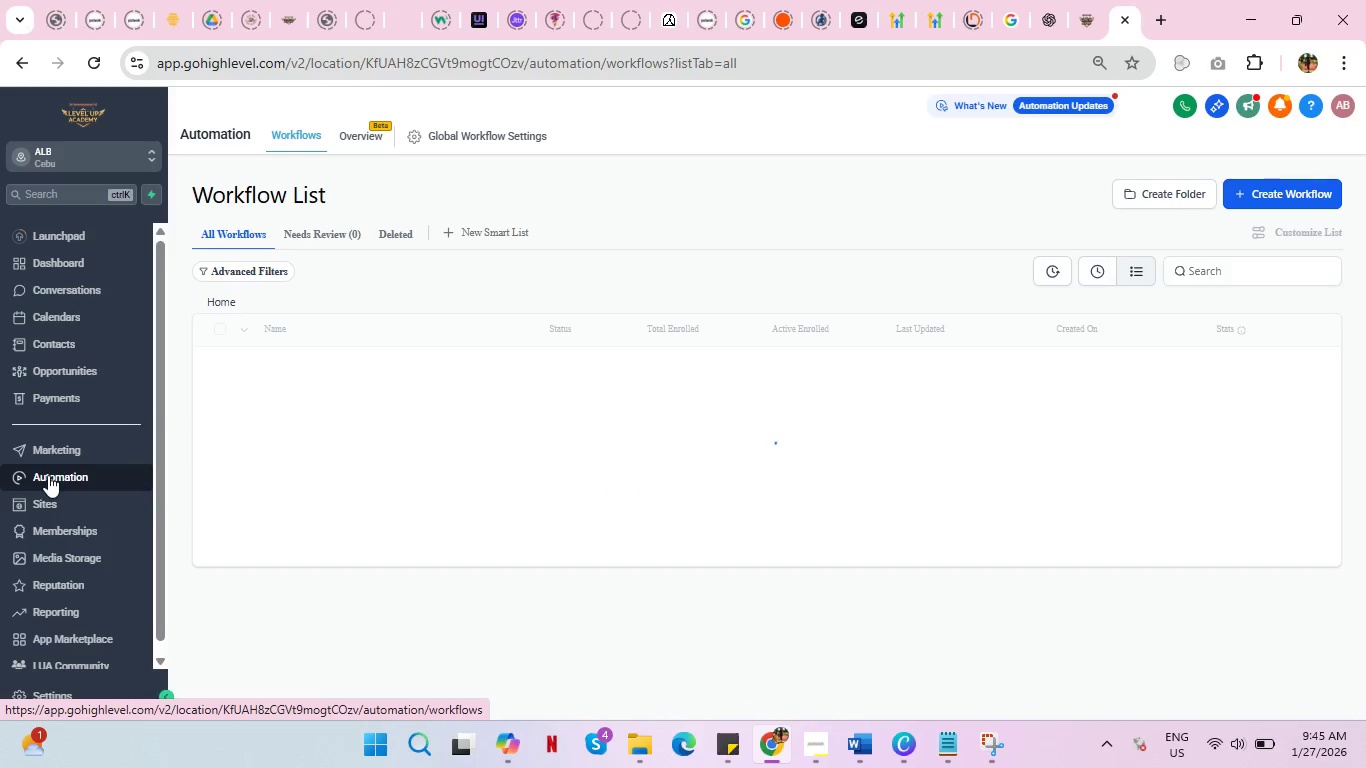 
wait(6.97)
 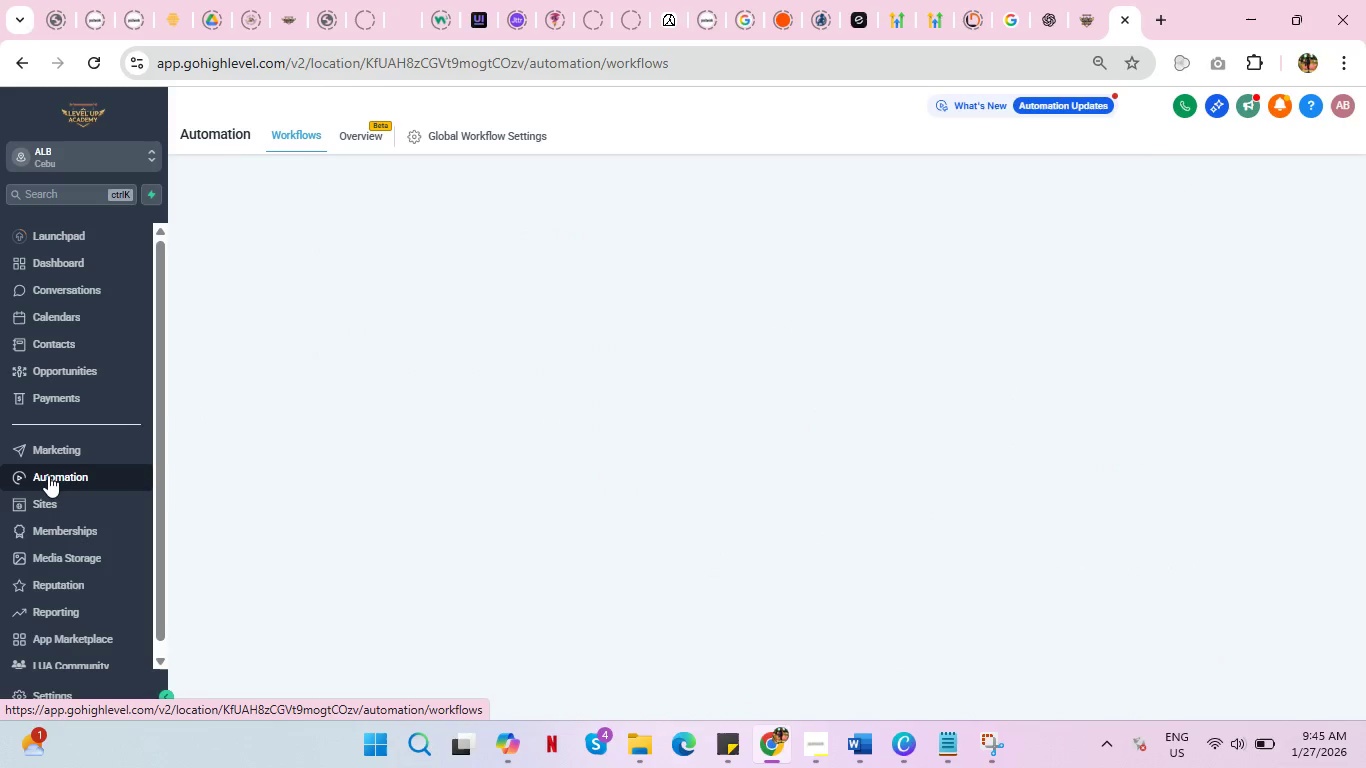 
scroll: coordinate [1084, 391], scroll_direction: up, amount: 1.0
 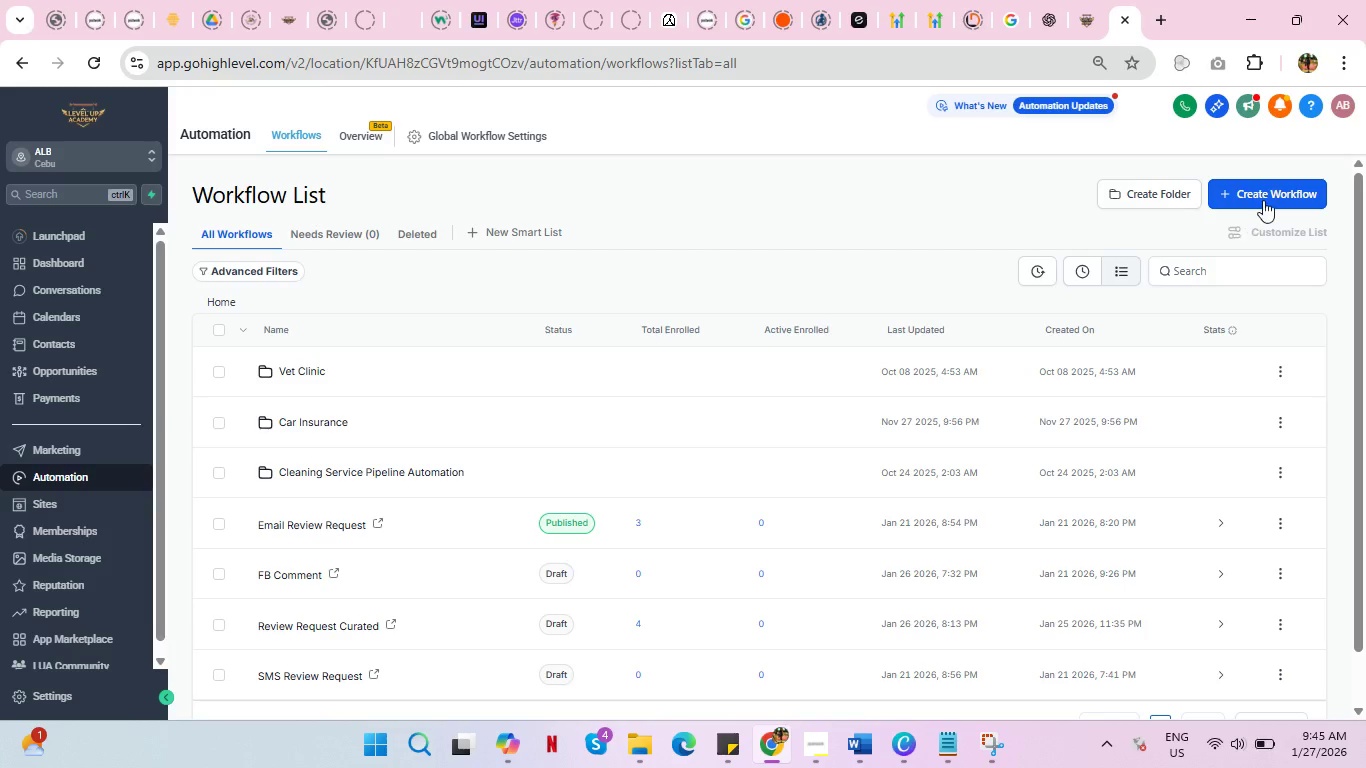 
left_click([1266, 199])
 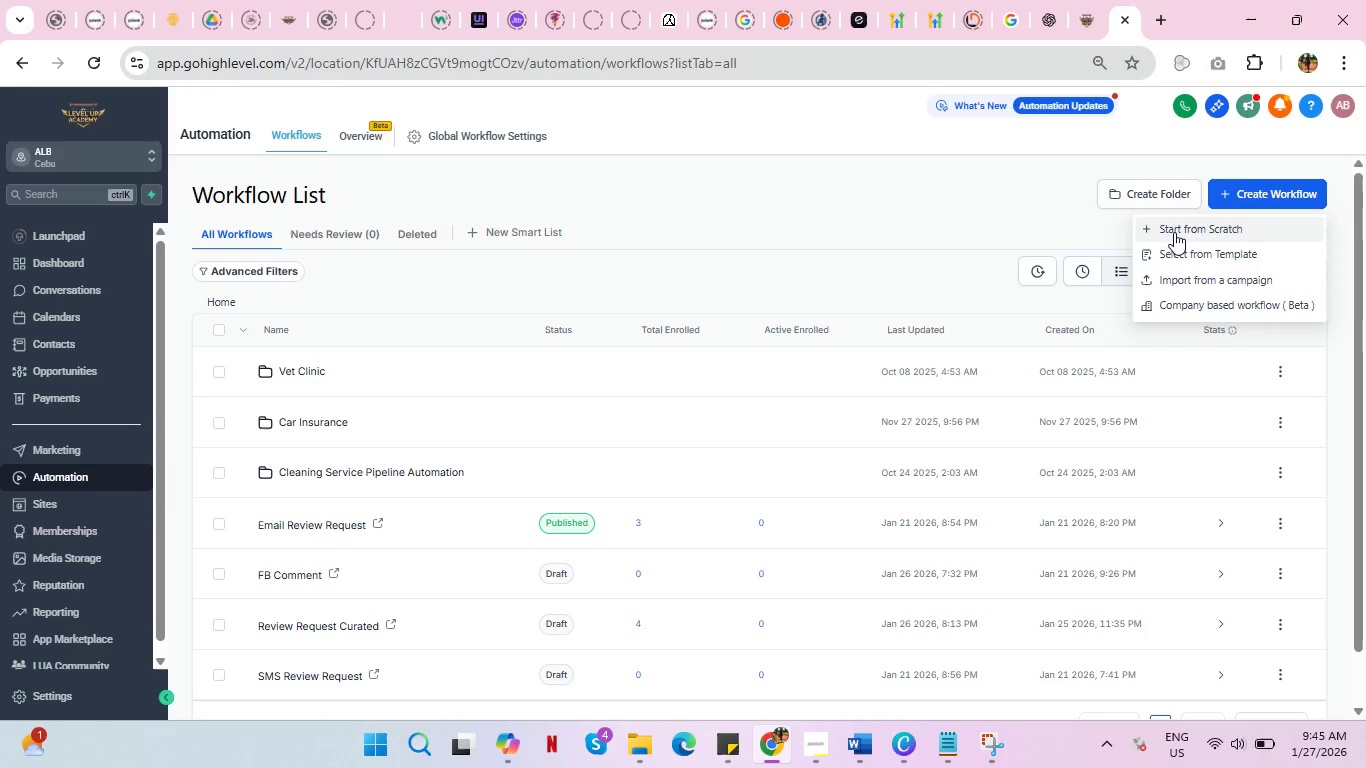 
left_click([1183, 227])
 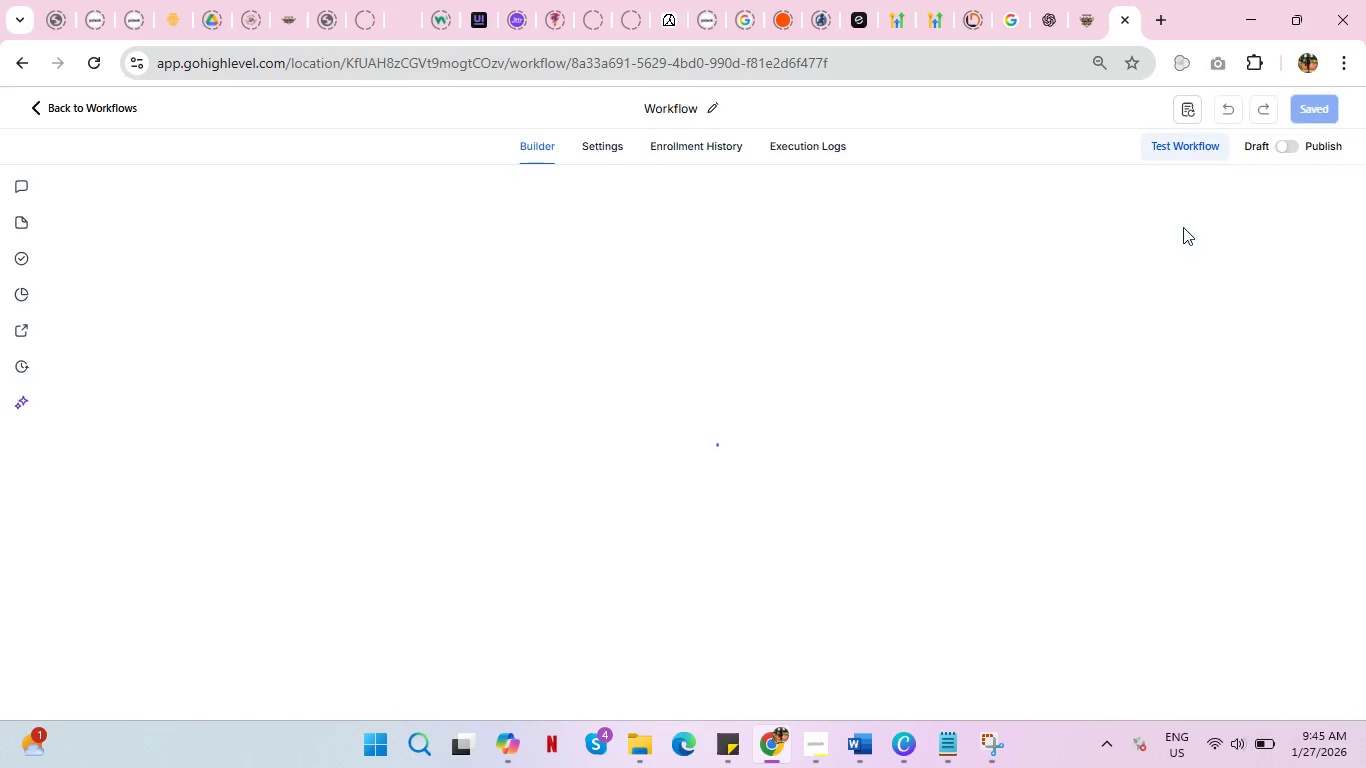 
wait(6.02)
 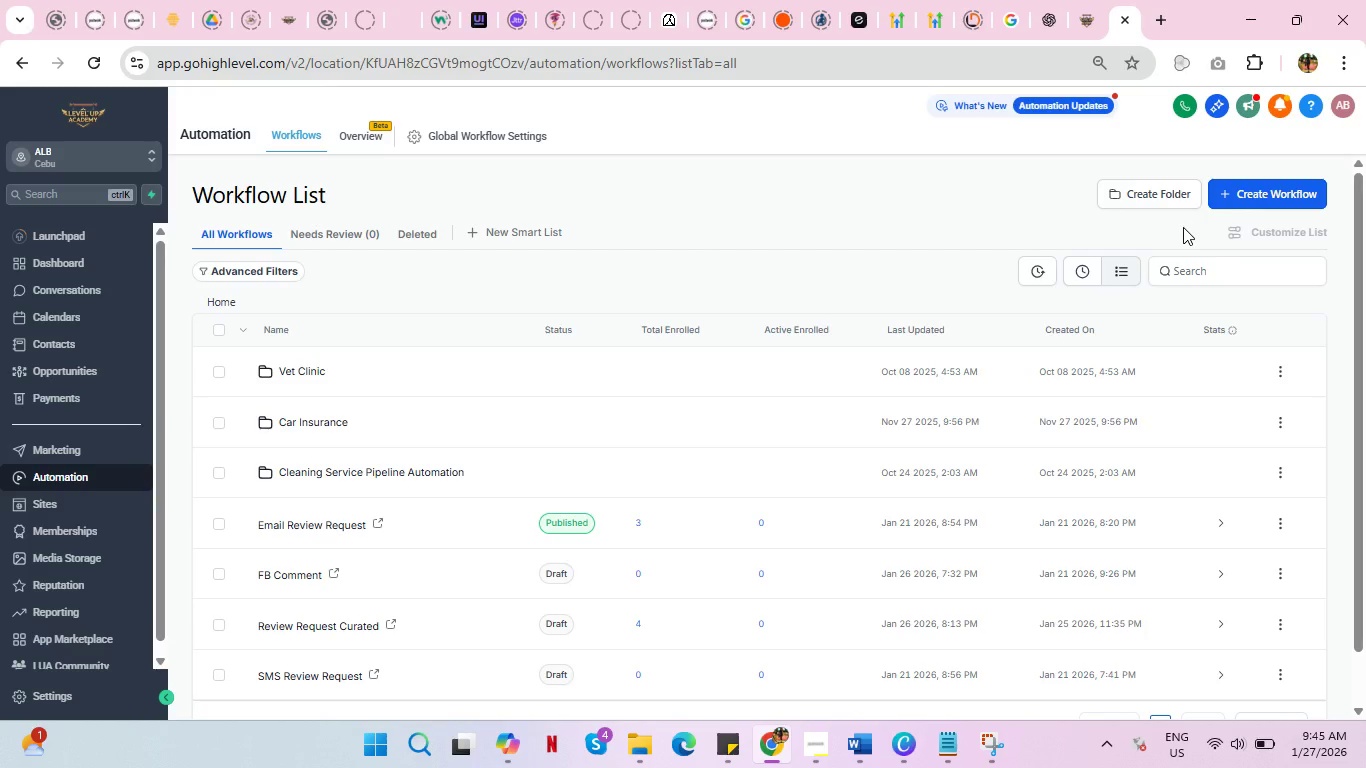 
left_click([679, 107])
 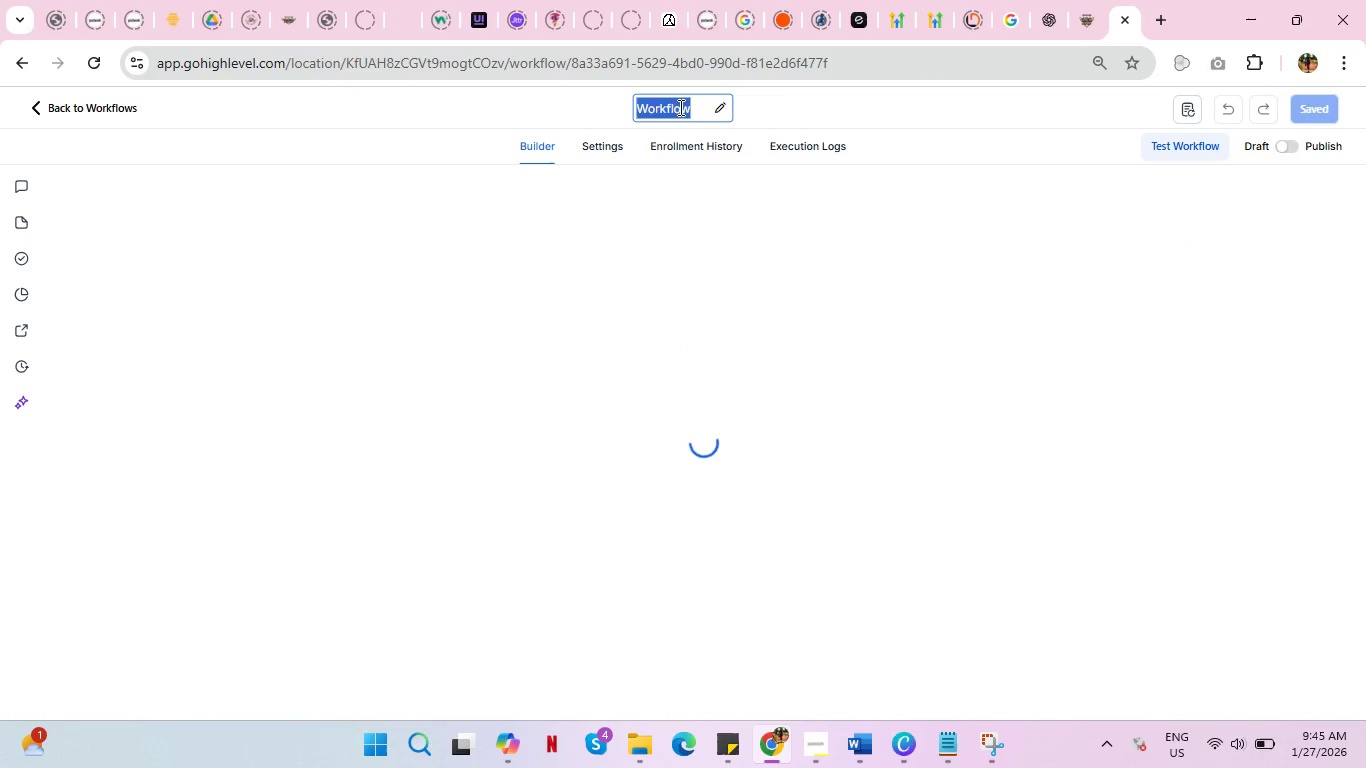 
type(Curate)
 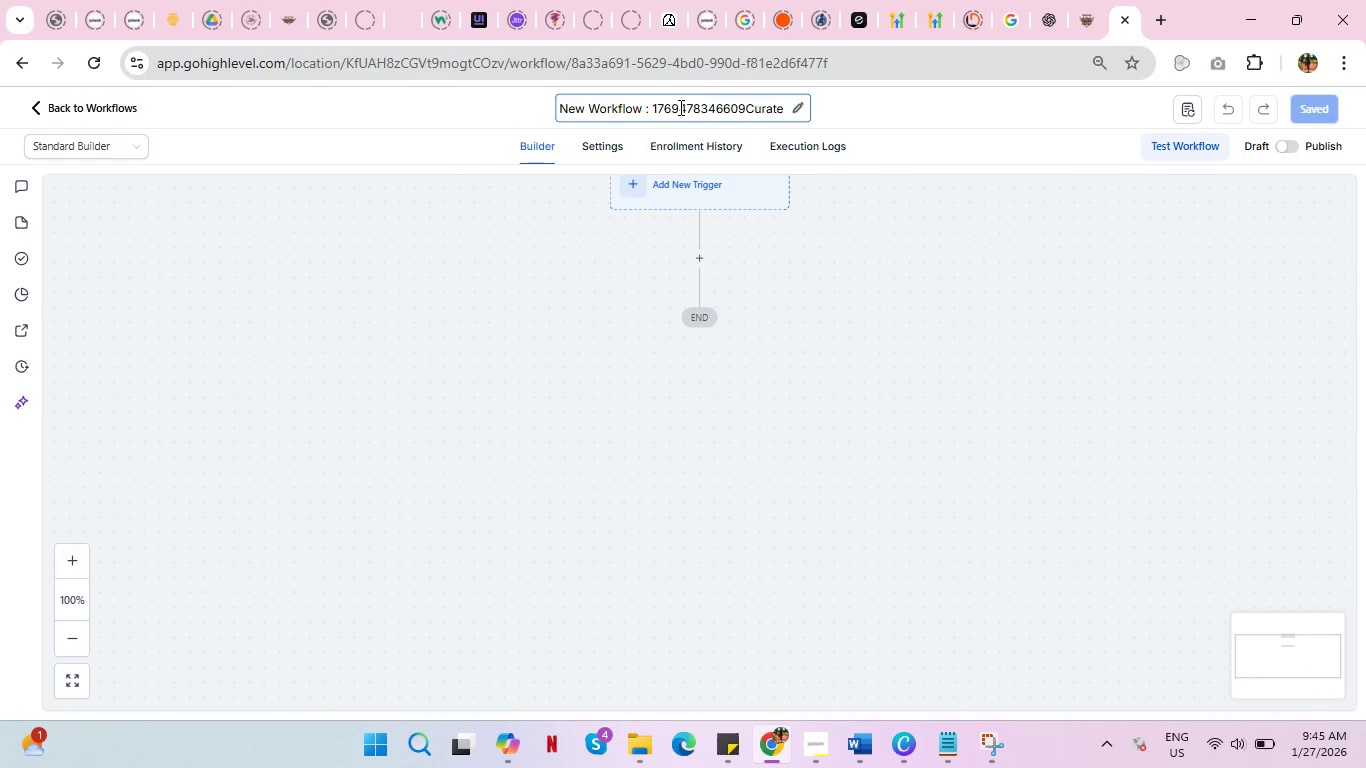 
key(Control+ControlLeft)
 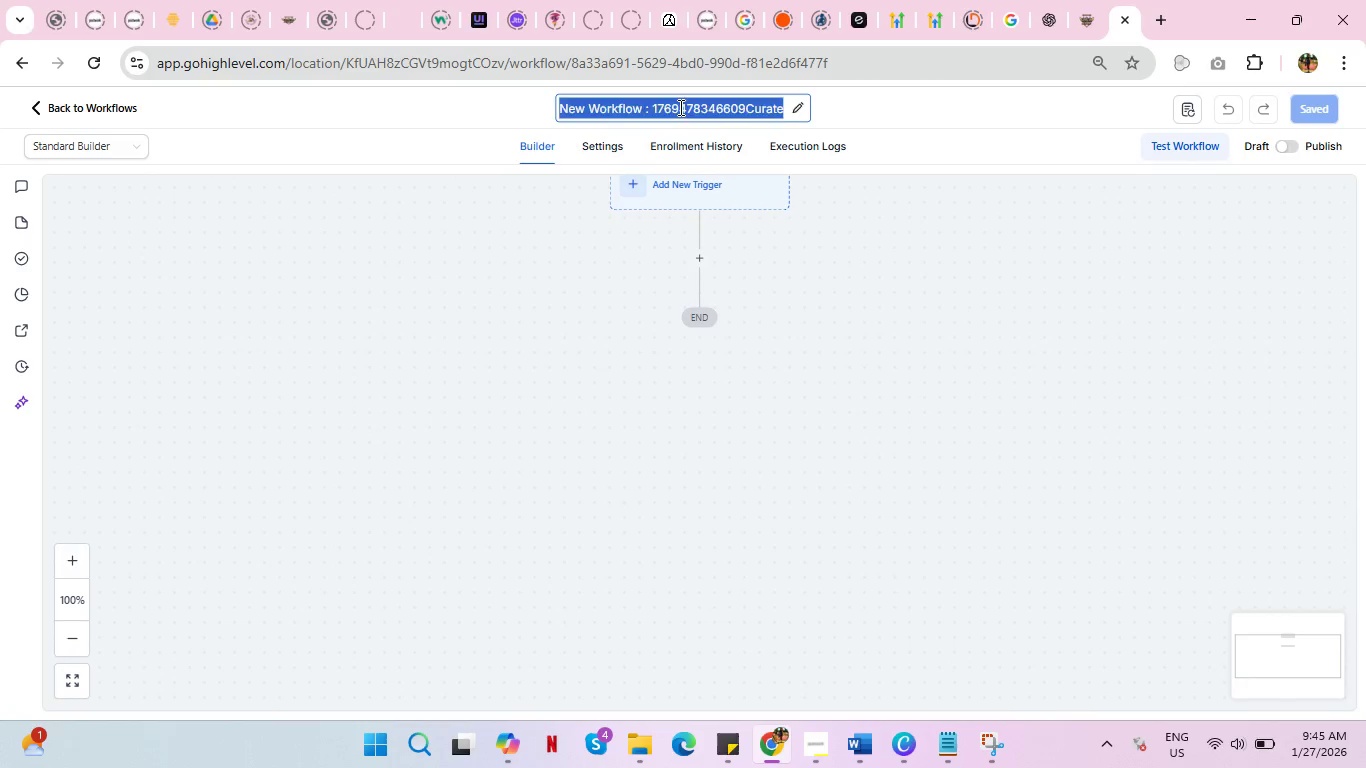 
key(Control+A)
 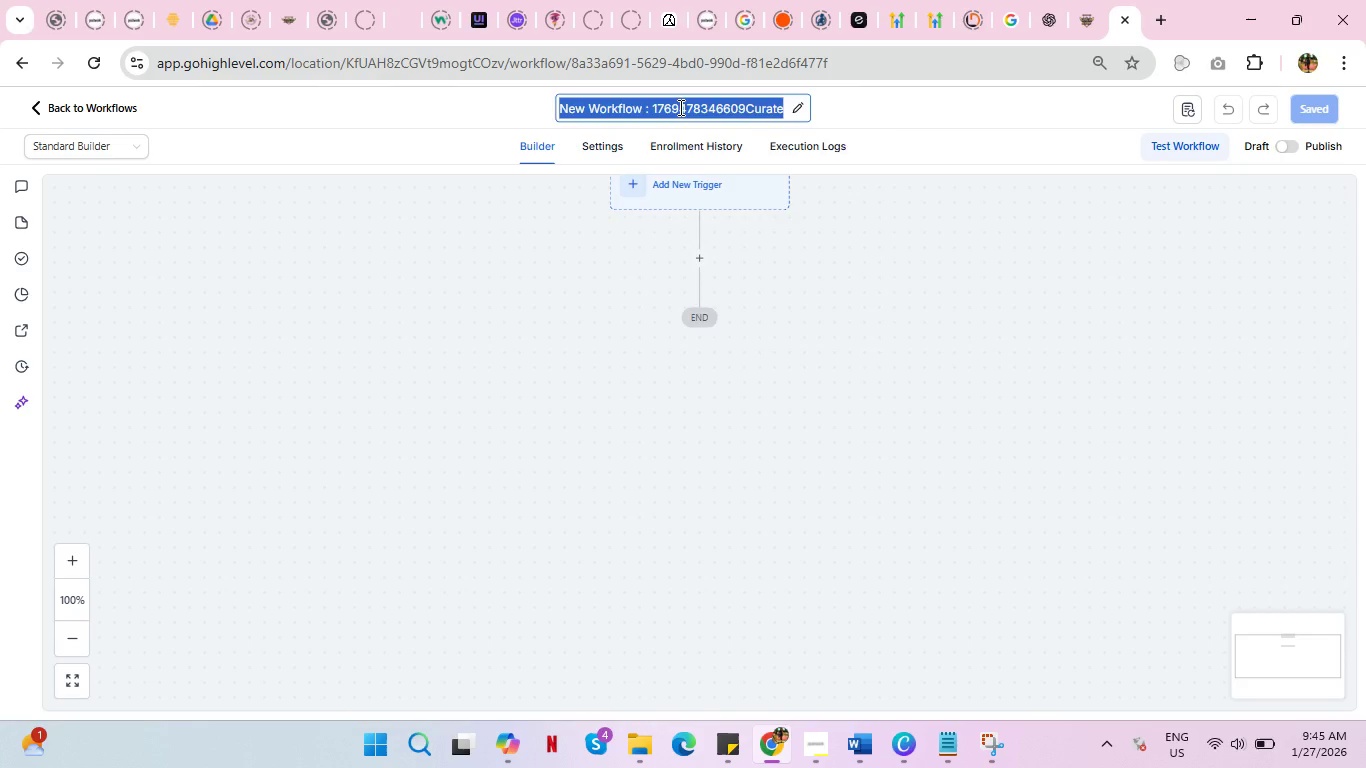 
type(Curated Rind Review Request)
 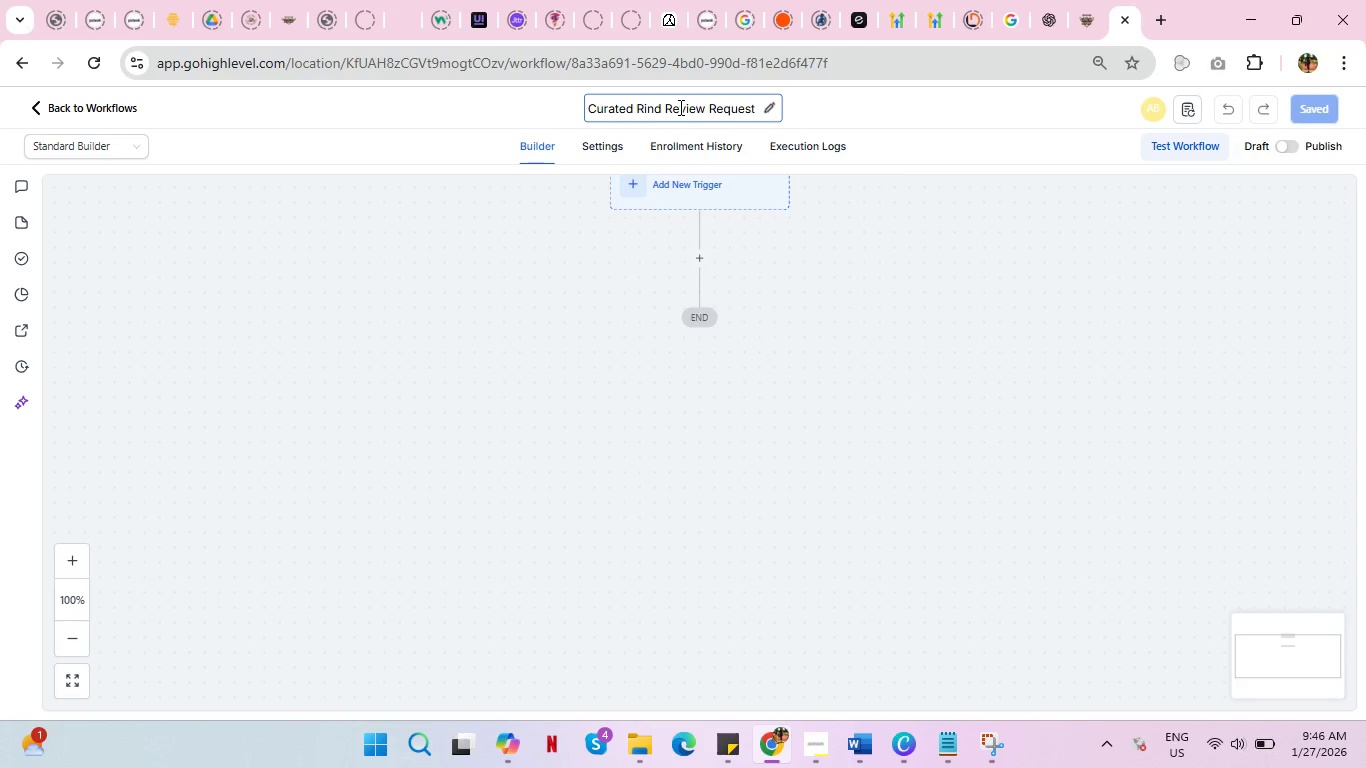 
key(Space)
 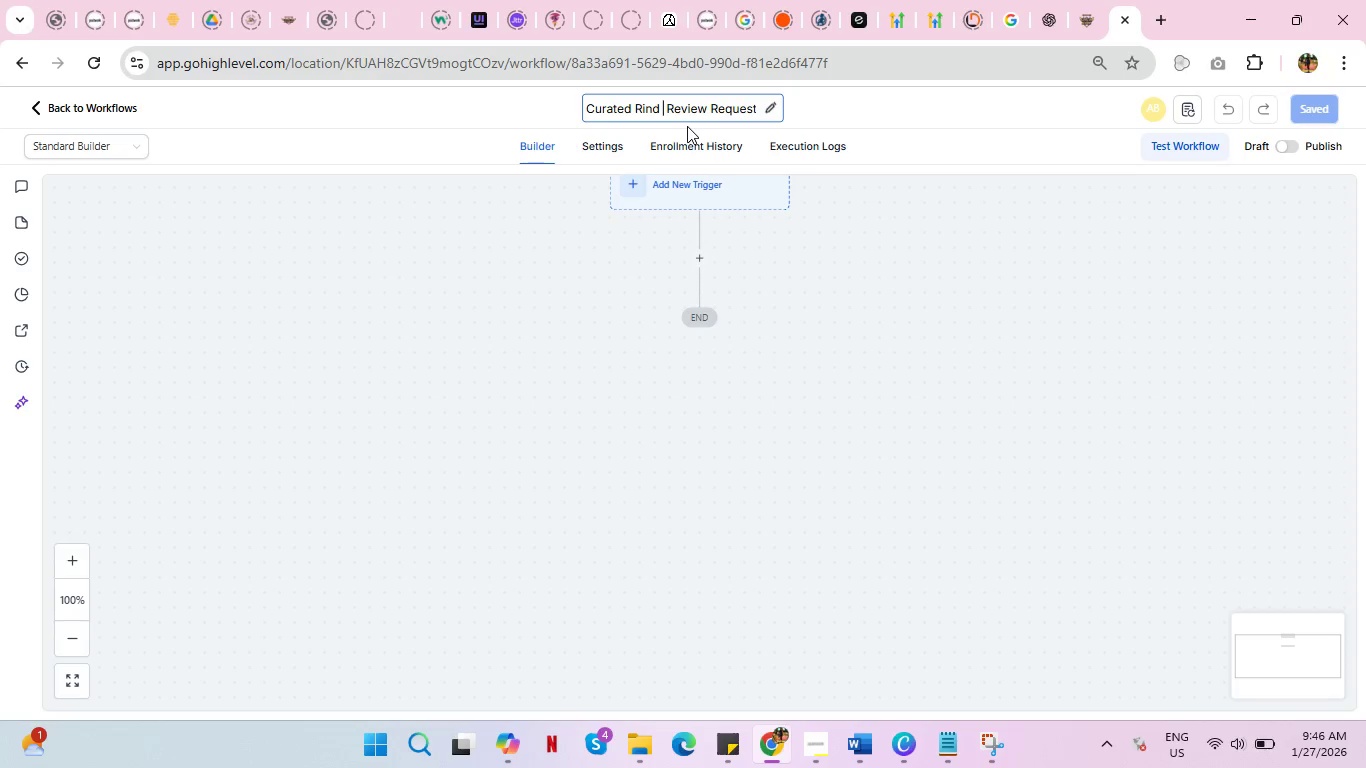 
key(Minus)
 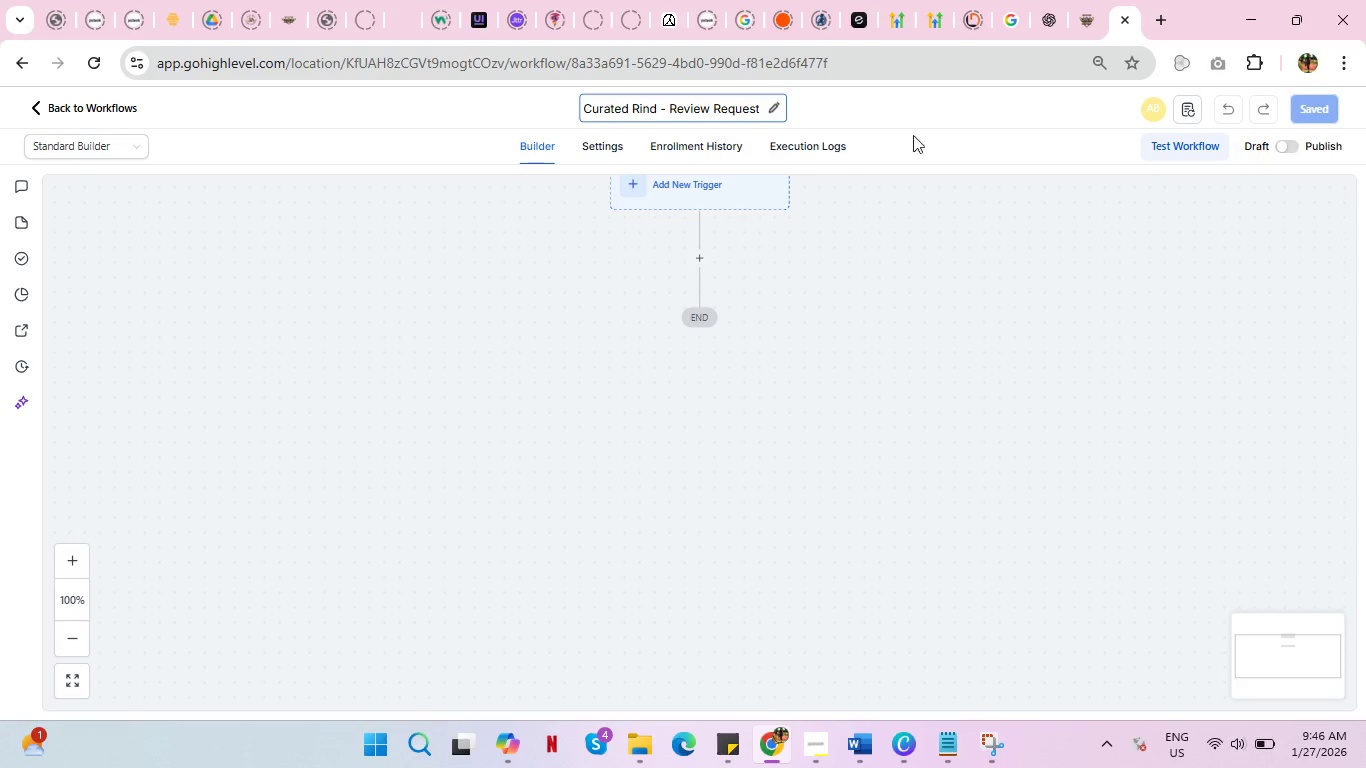 
left_click([928, 139])
 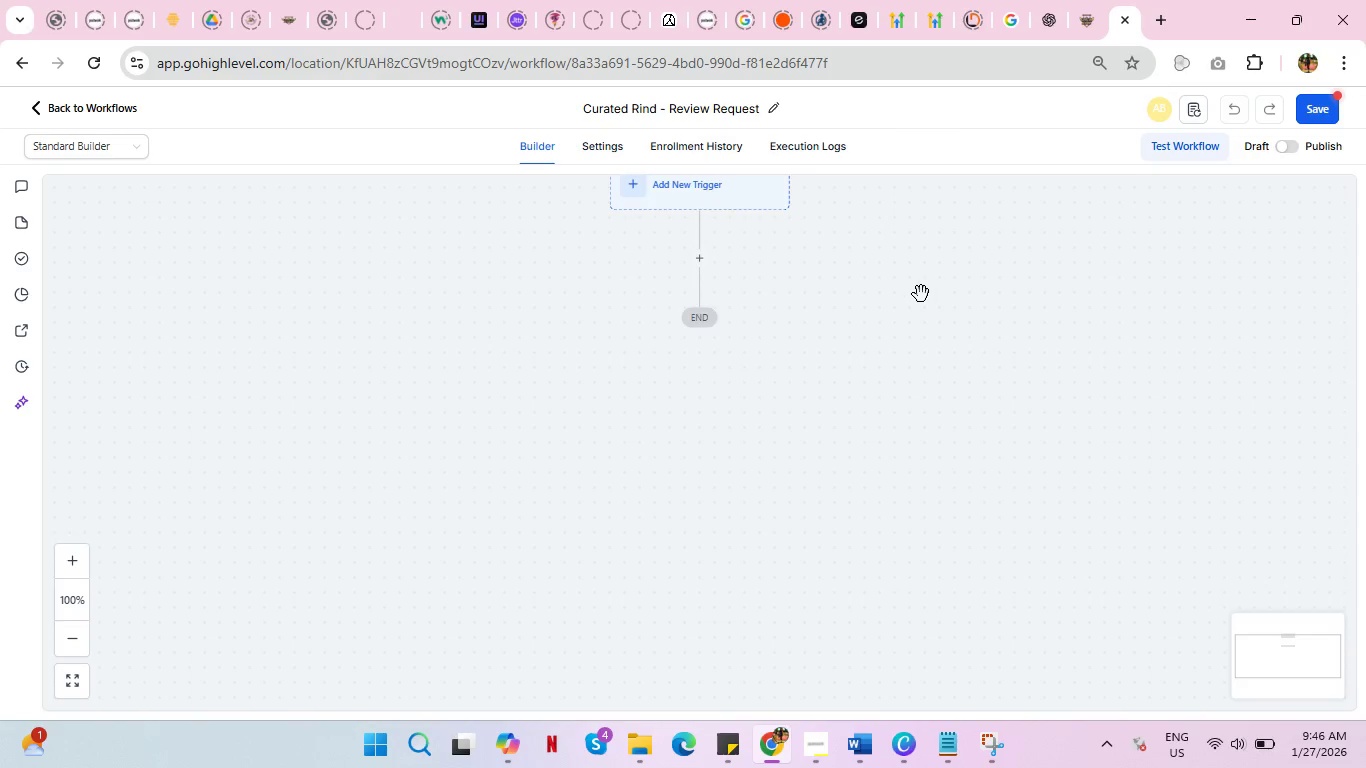 
scroll: coordinate [921, 294], scroll_direction: up, amount: 5.0
 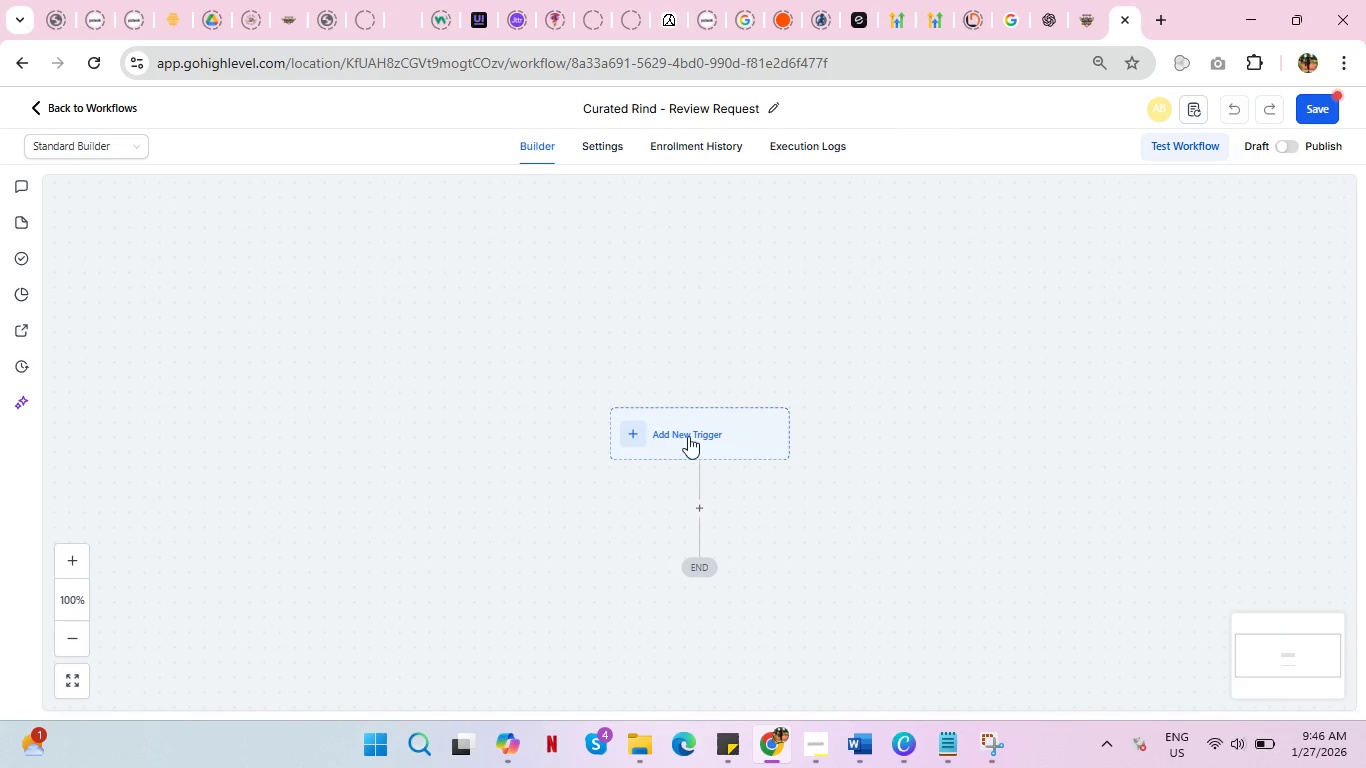 
left_click([688, 431])
 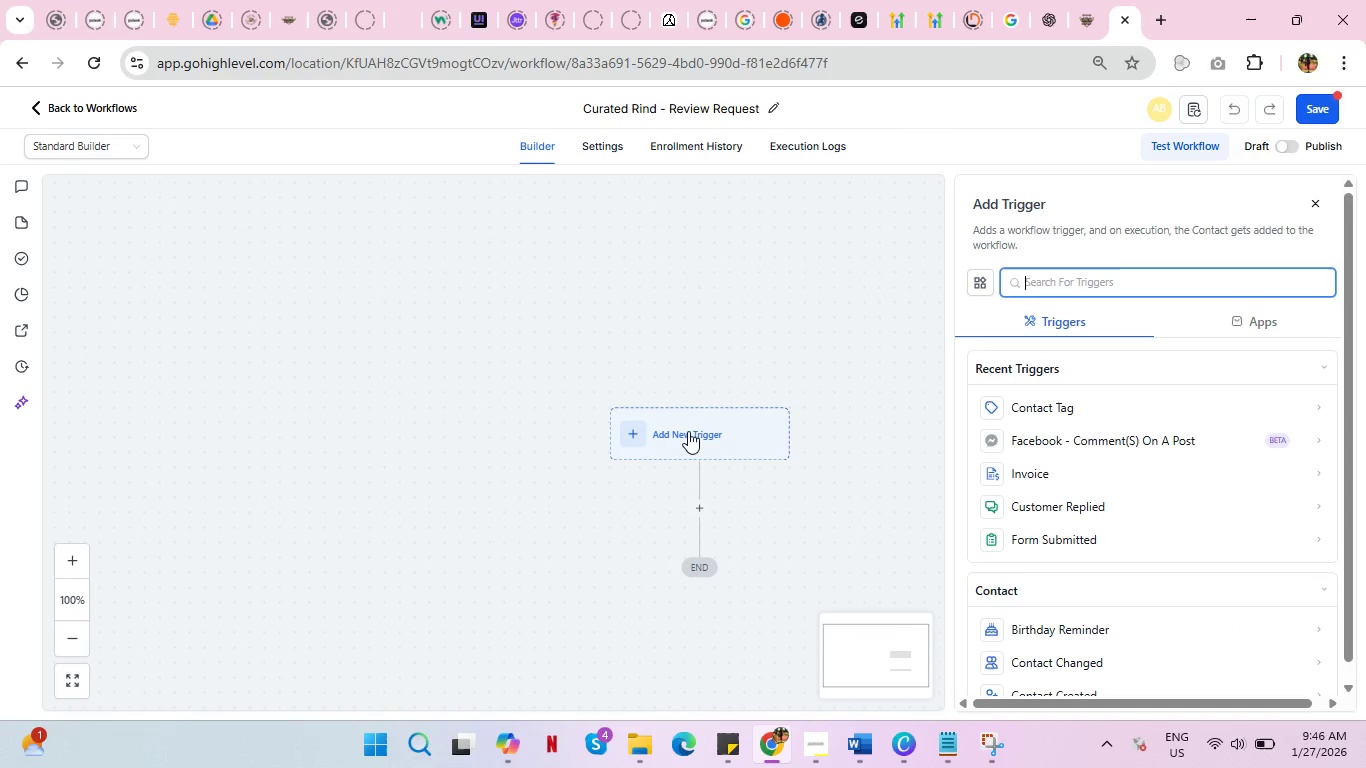 
left_click([1078, 281])
 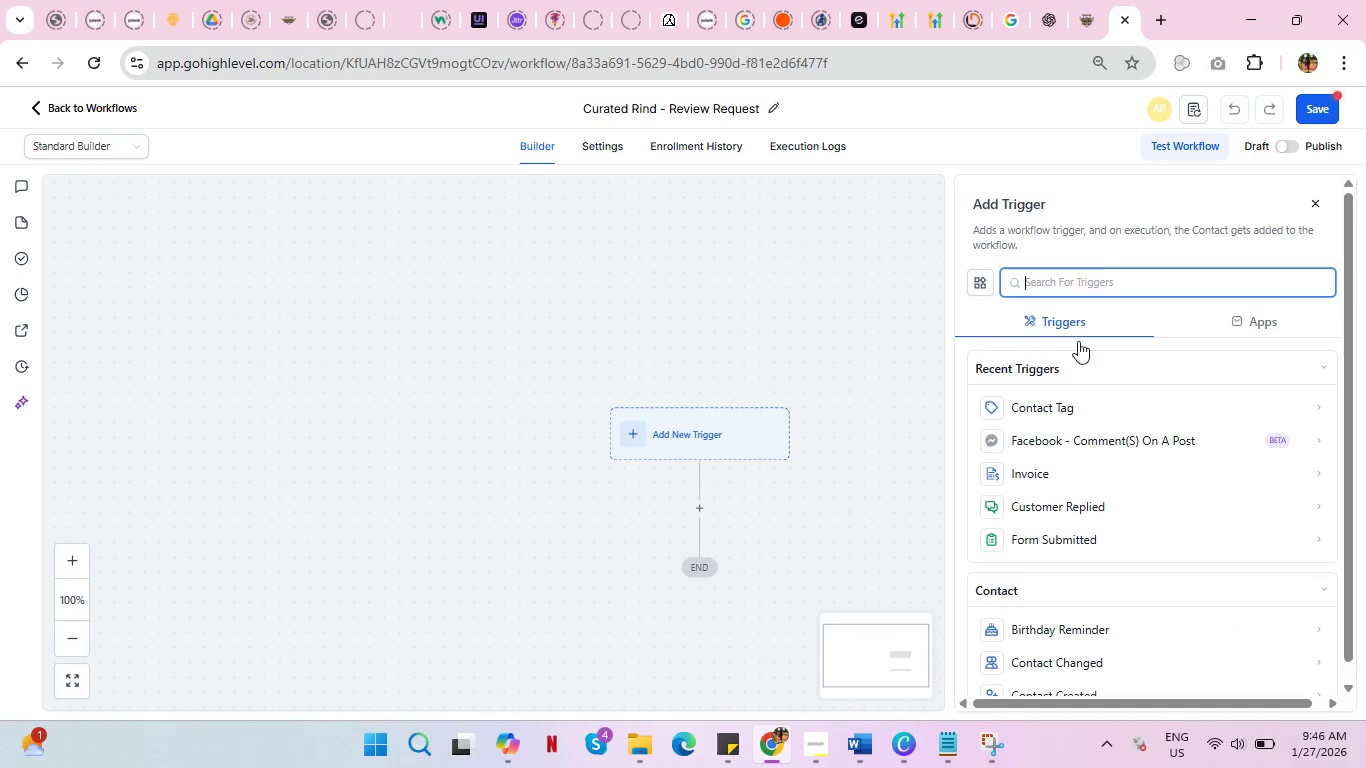 
left_click([1066, 402])
 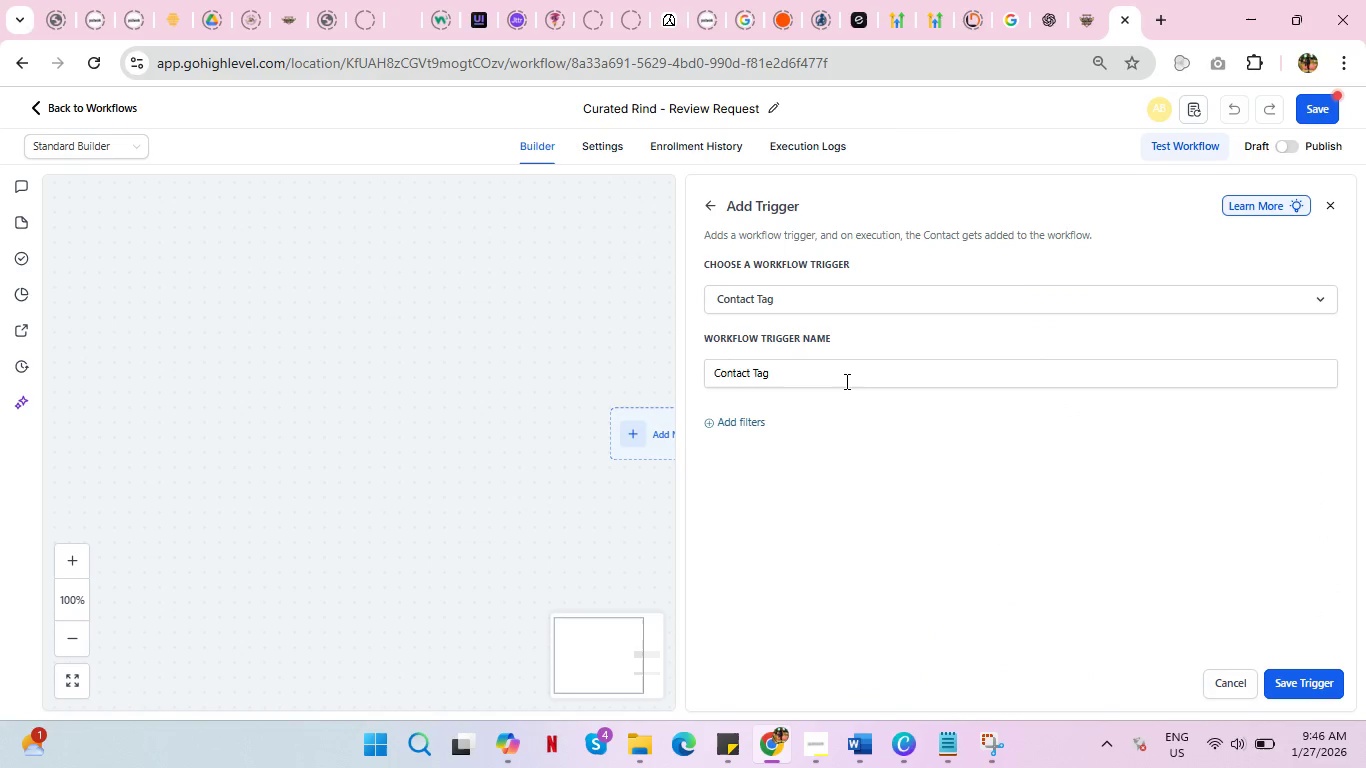 
left_click([845, 381])
 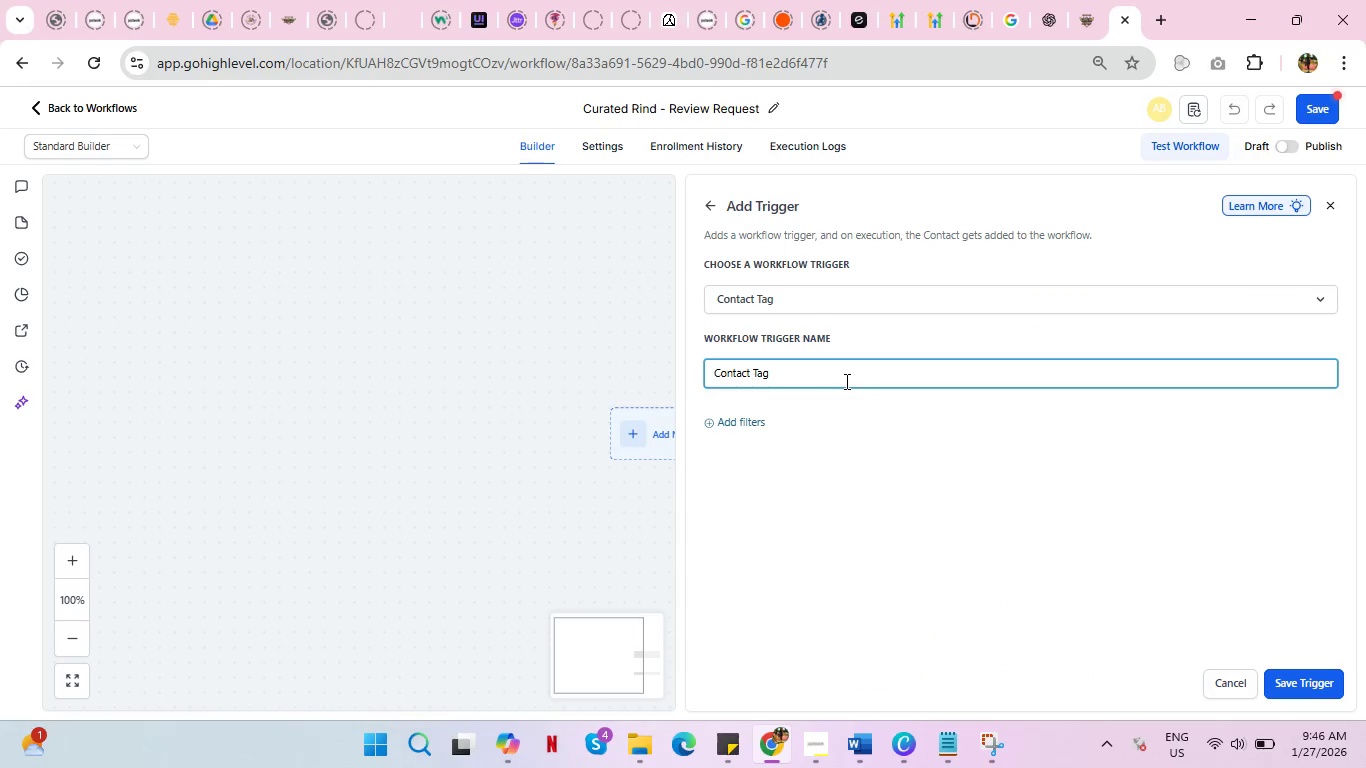 
left_click([729, 424])
 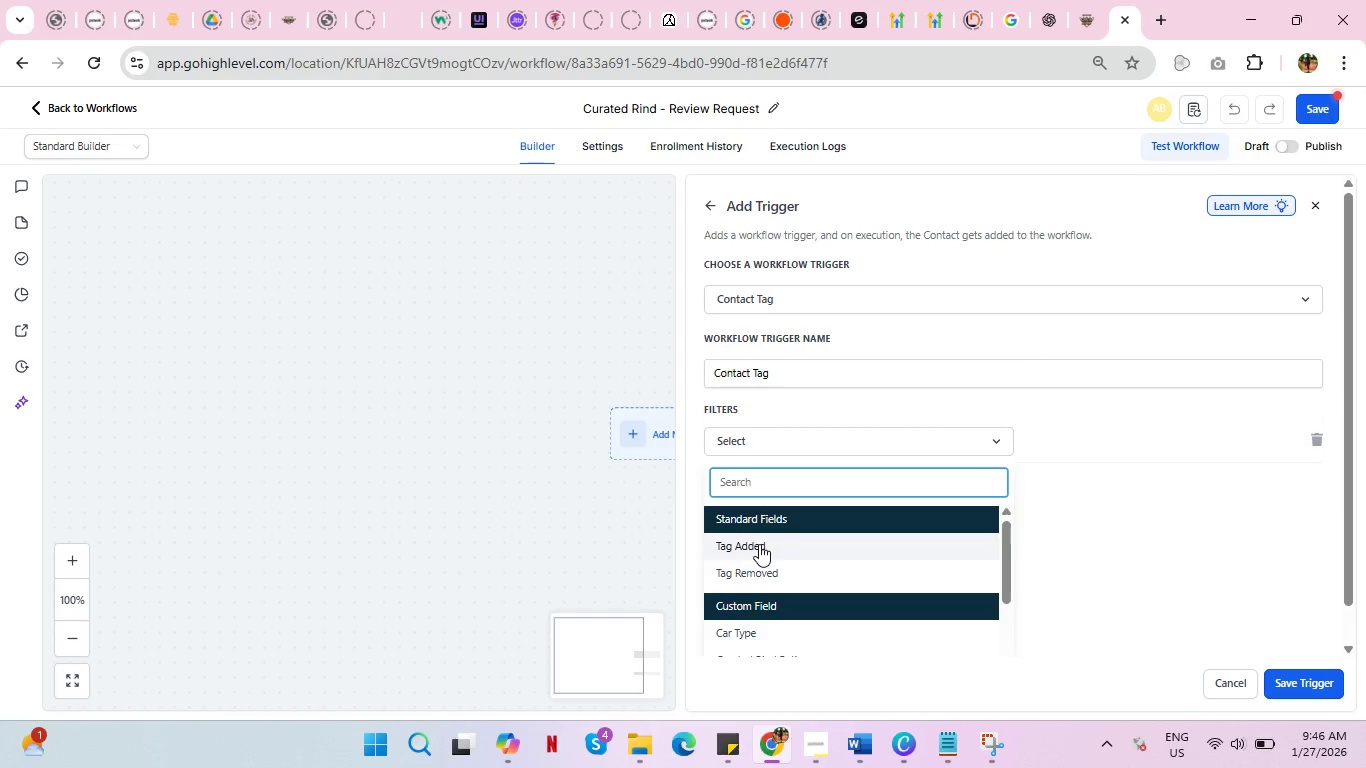 
left_click([1159, 444])
 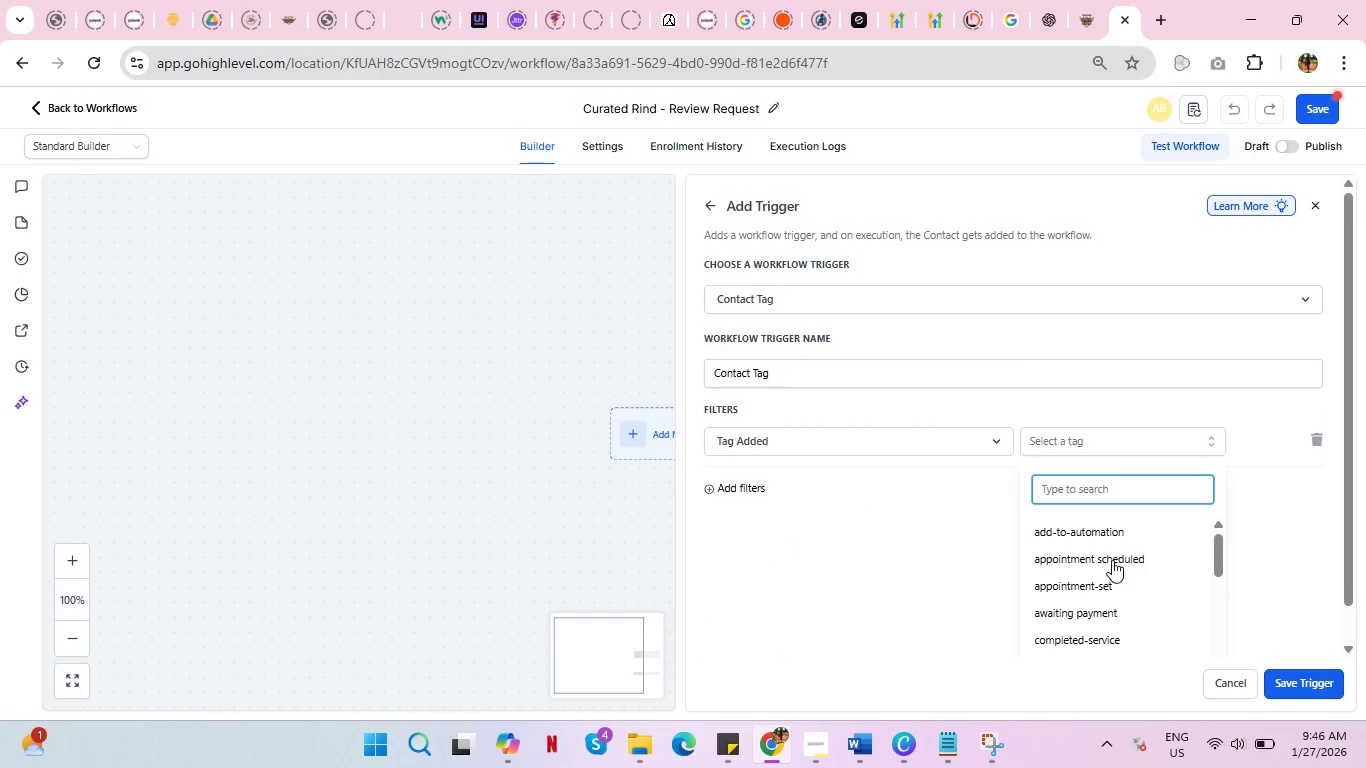 
scroll: coordinate [1112, 560], scroll_direction: down, amount: 1.0
 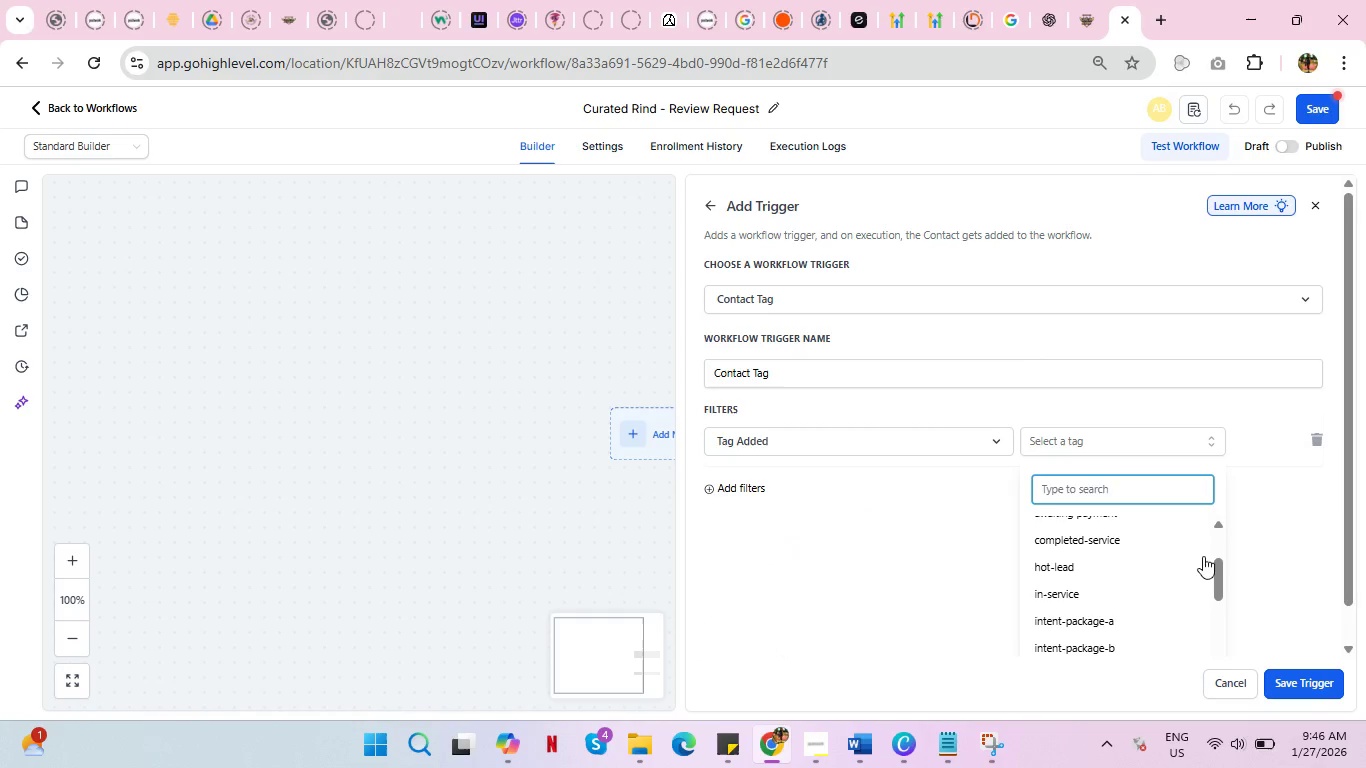 
left_click_drag(start_coordinate=[1218, 567], to_coordinate=[1221, 629])
 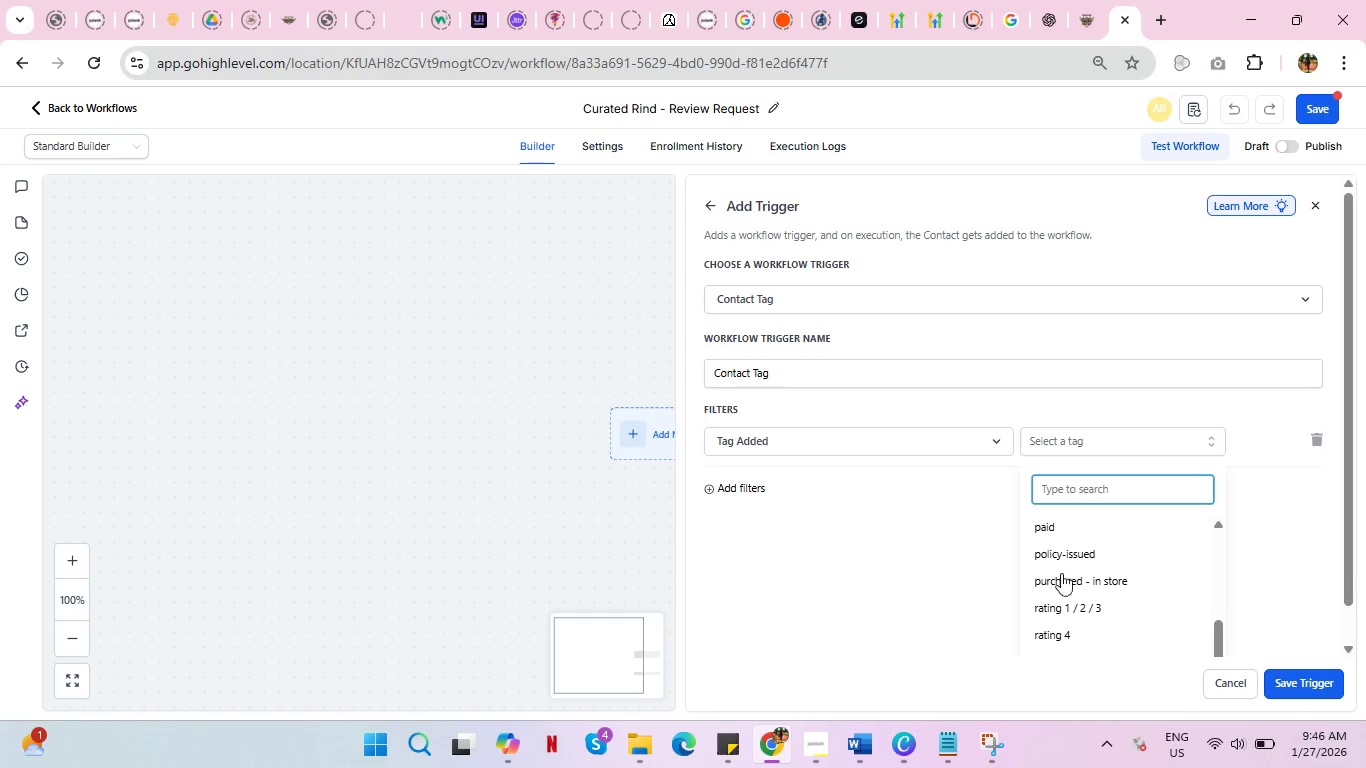 
left_click([1066, 580])
 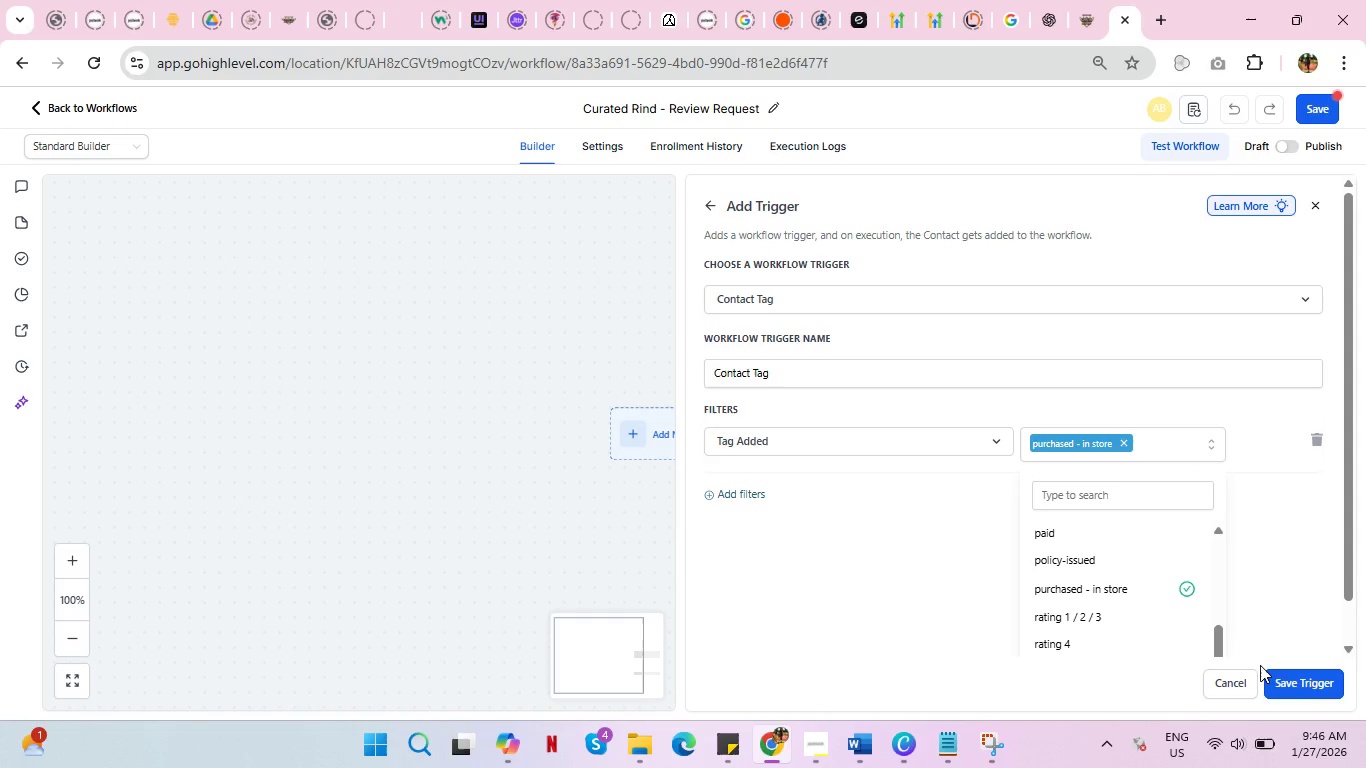 
left_click([1310, 681])
 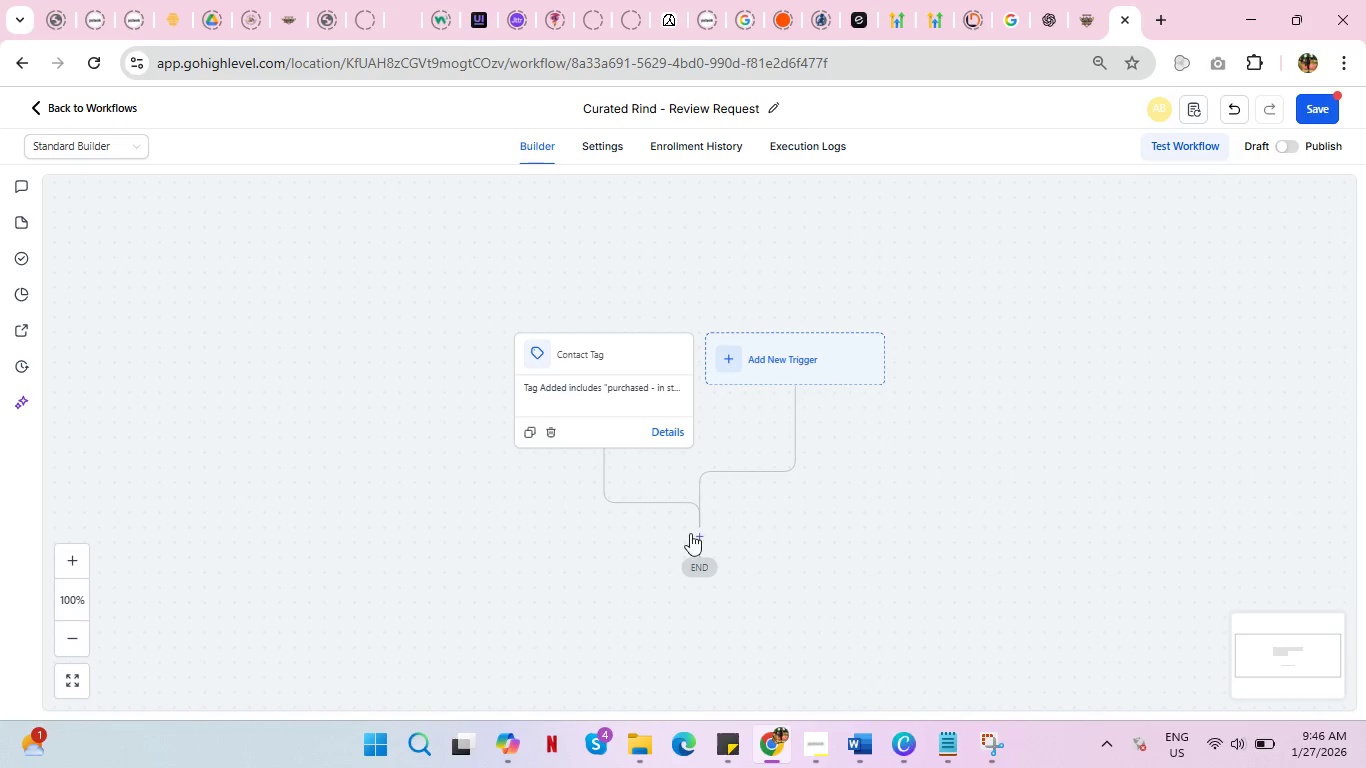 
left_click([704, 539])
 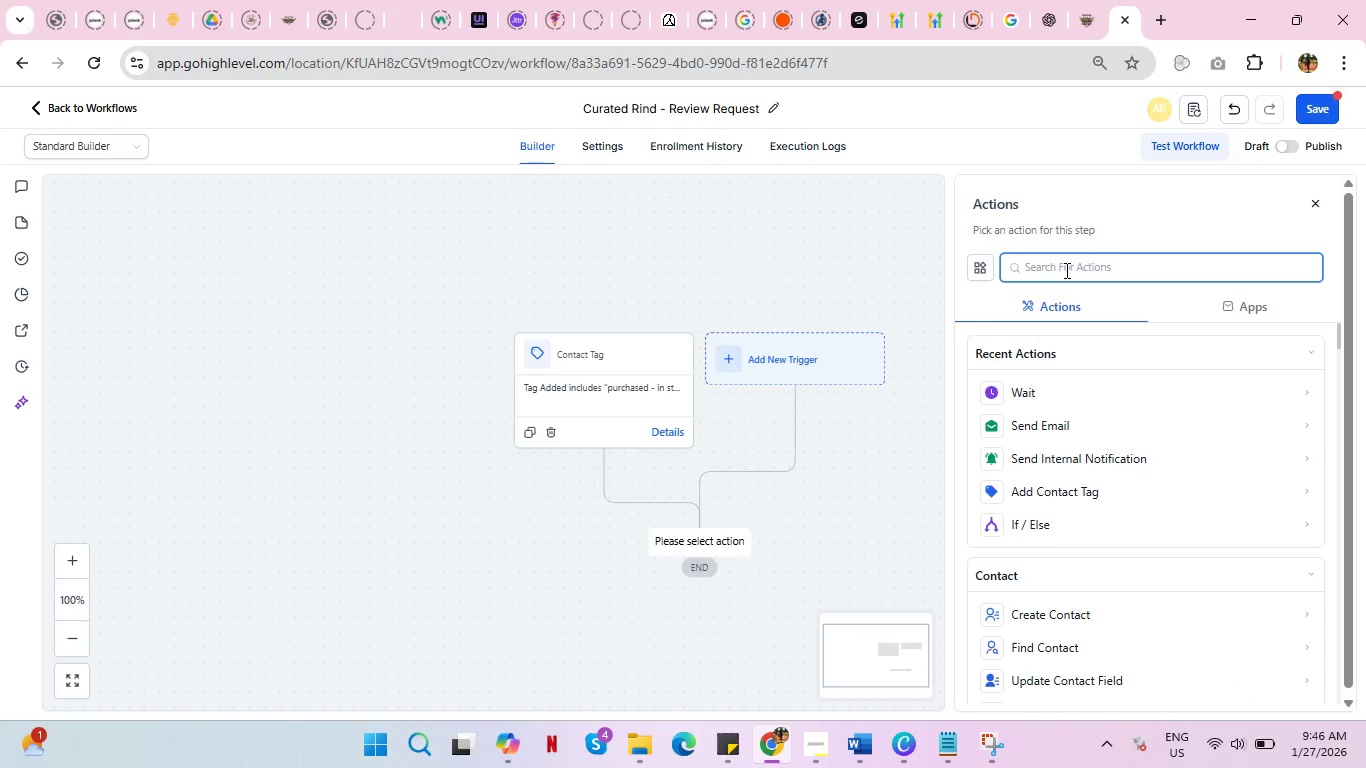 
left_click([1066, 389])
 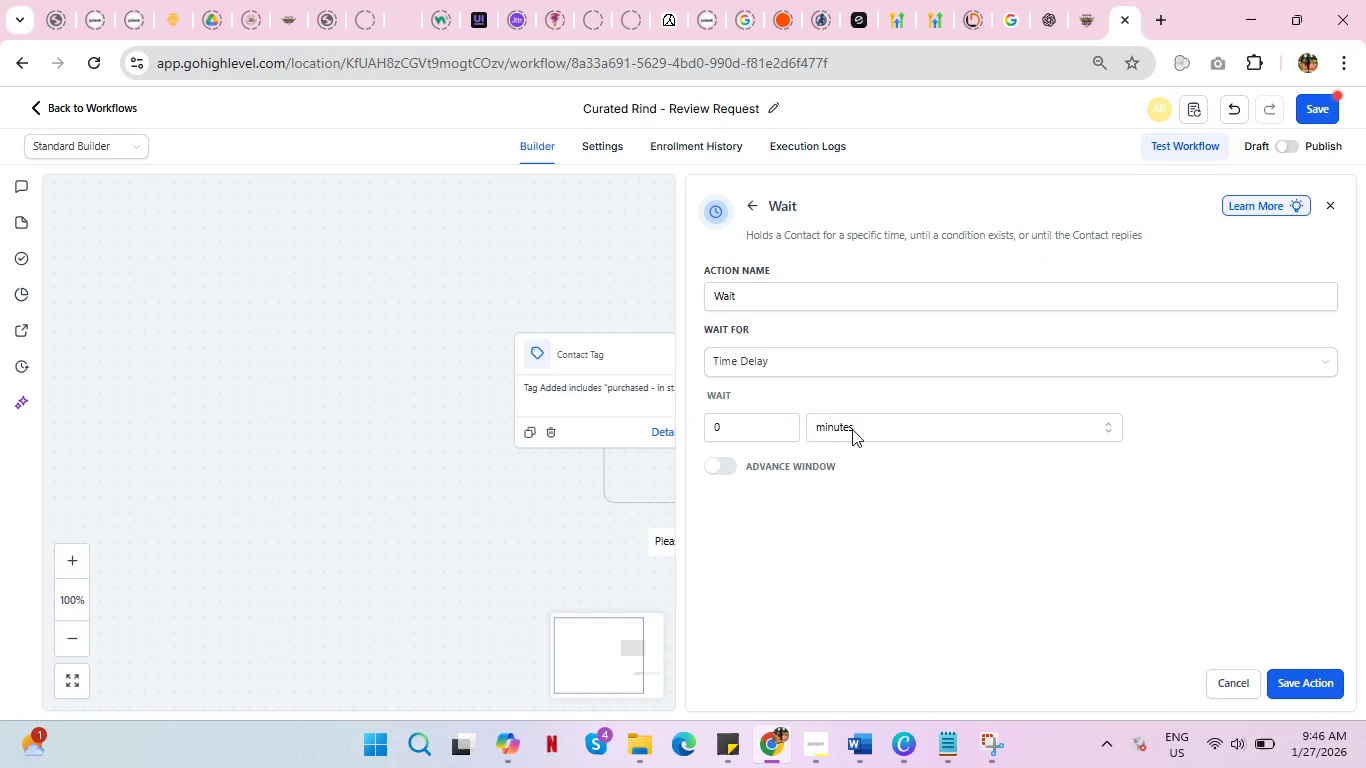 
left_click([835, 429])
 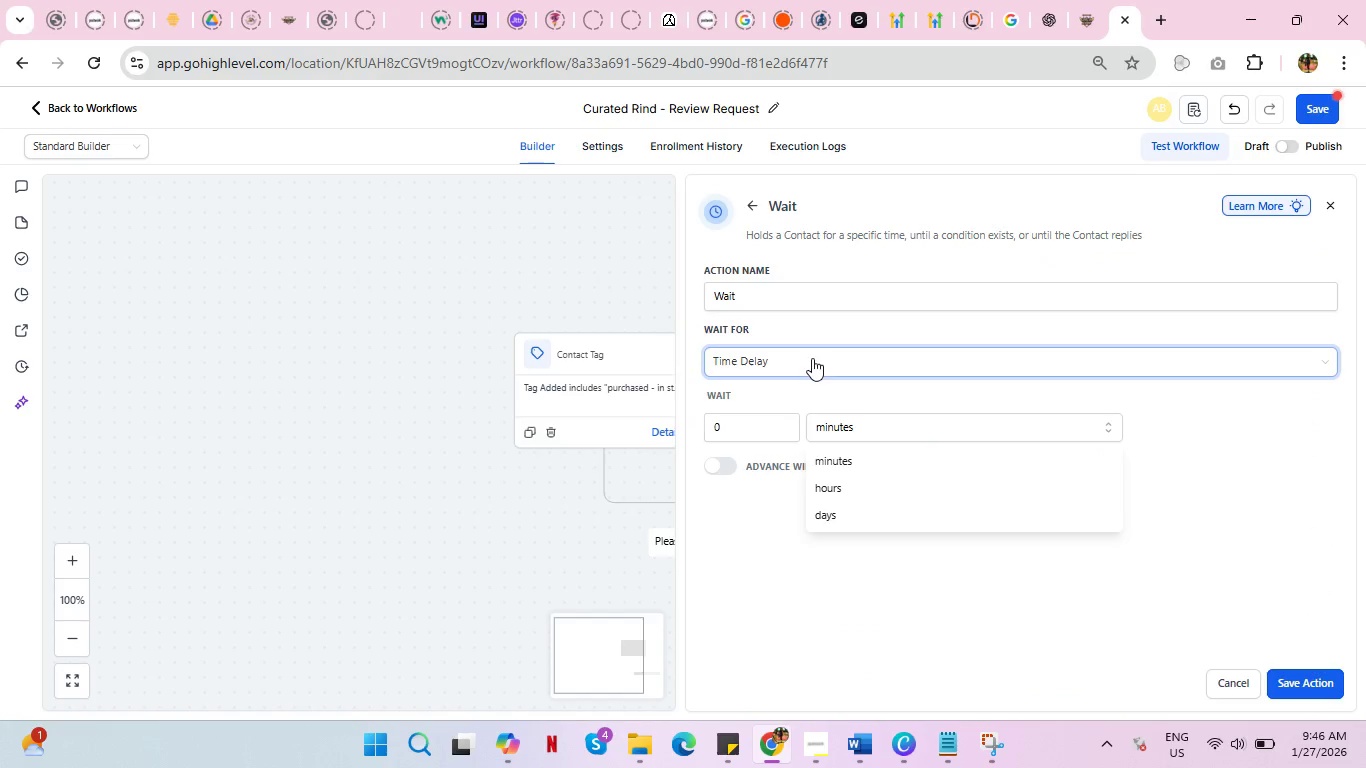 
double_click([819, 308])
 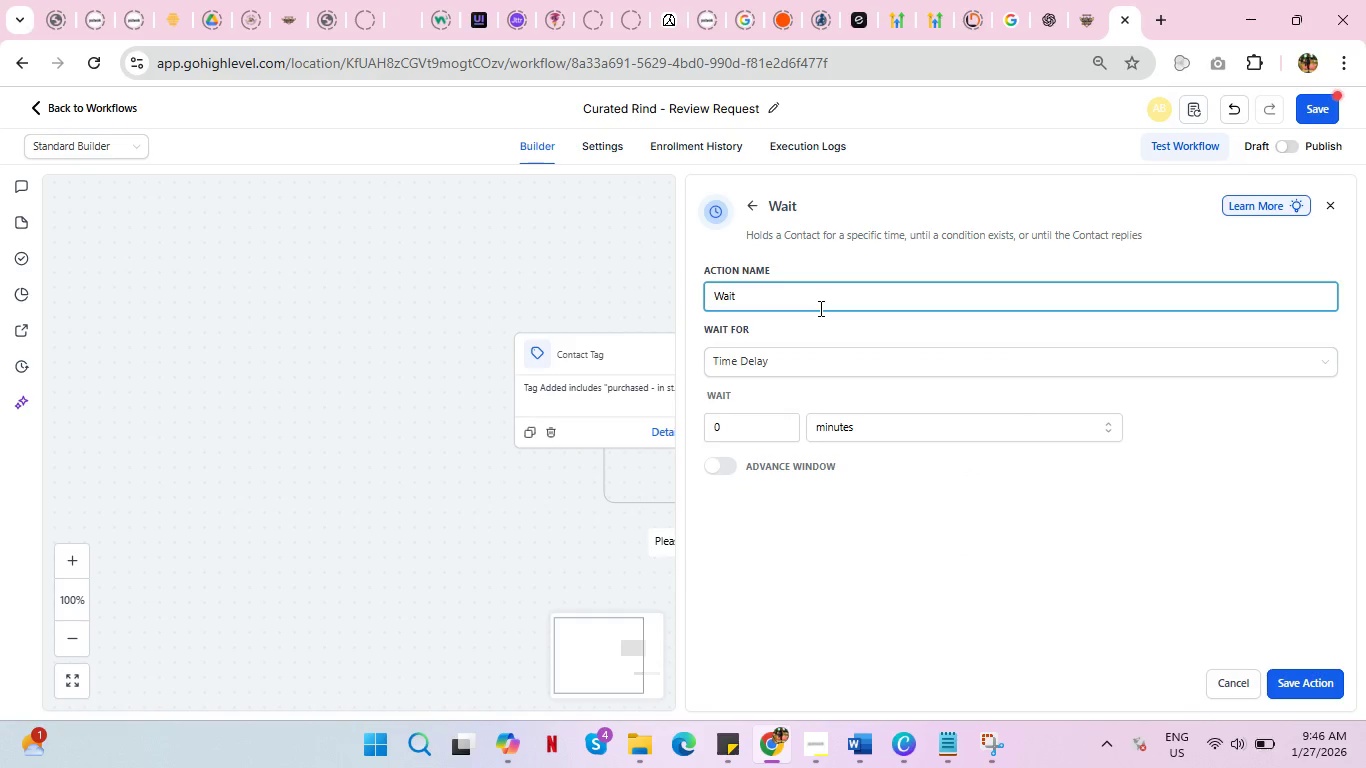 
type( 2 hours)
 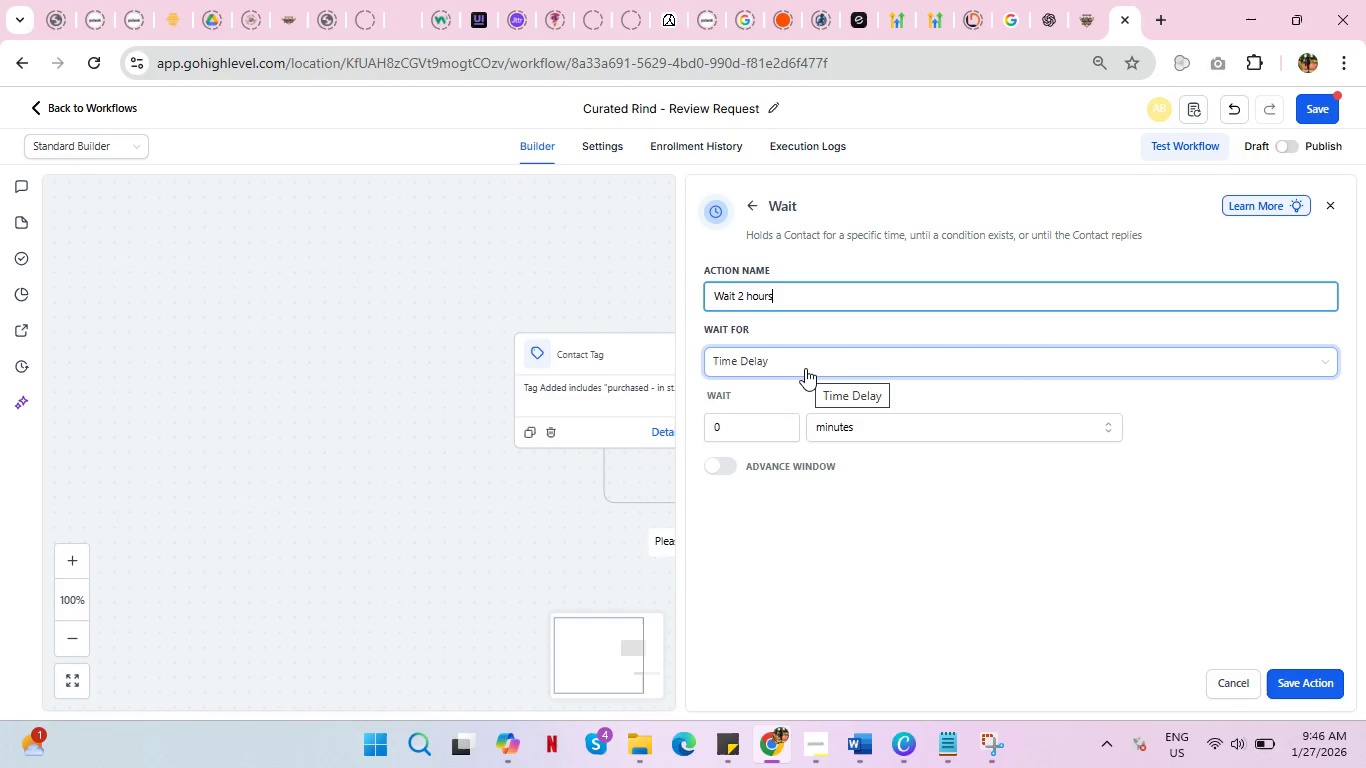 
wait(5.86)
 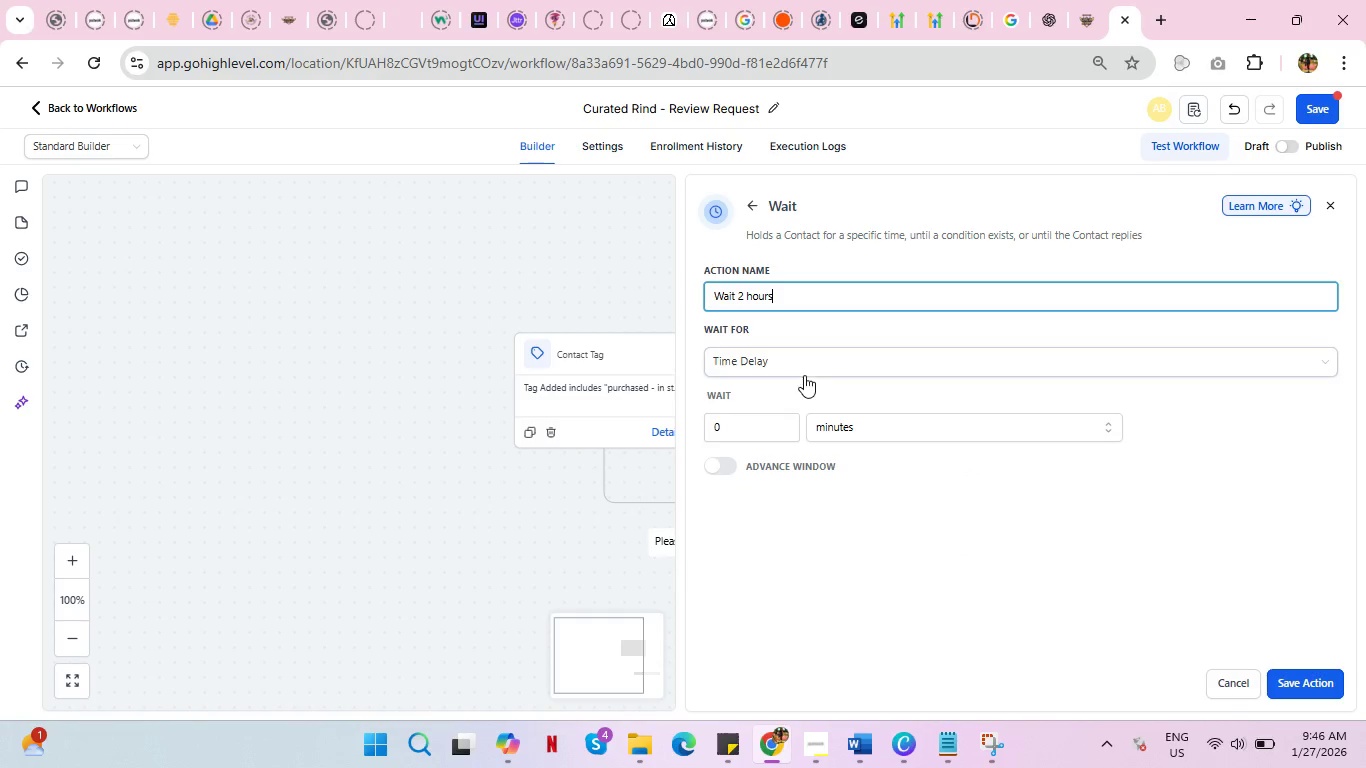 
left_click([805, 368])
 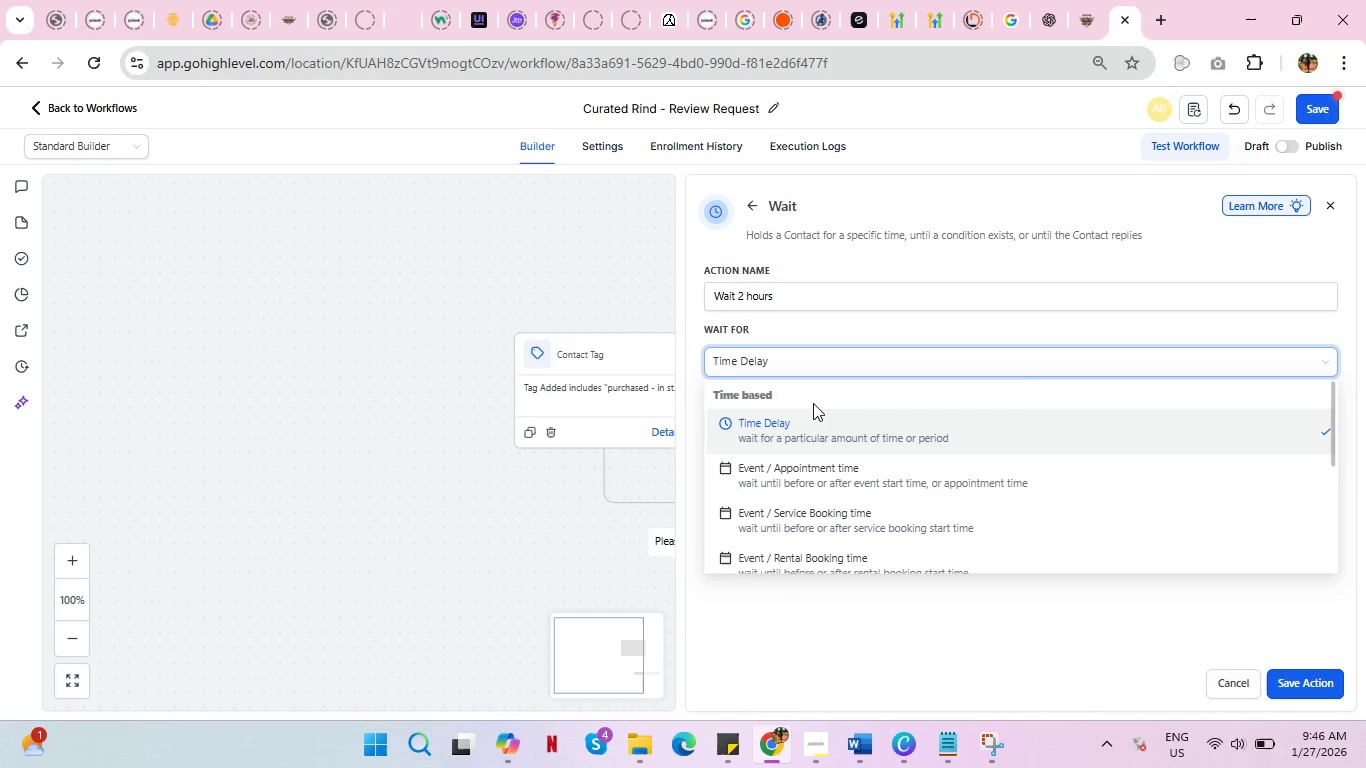 
left_click([847, 318])
 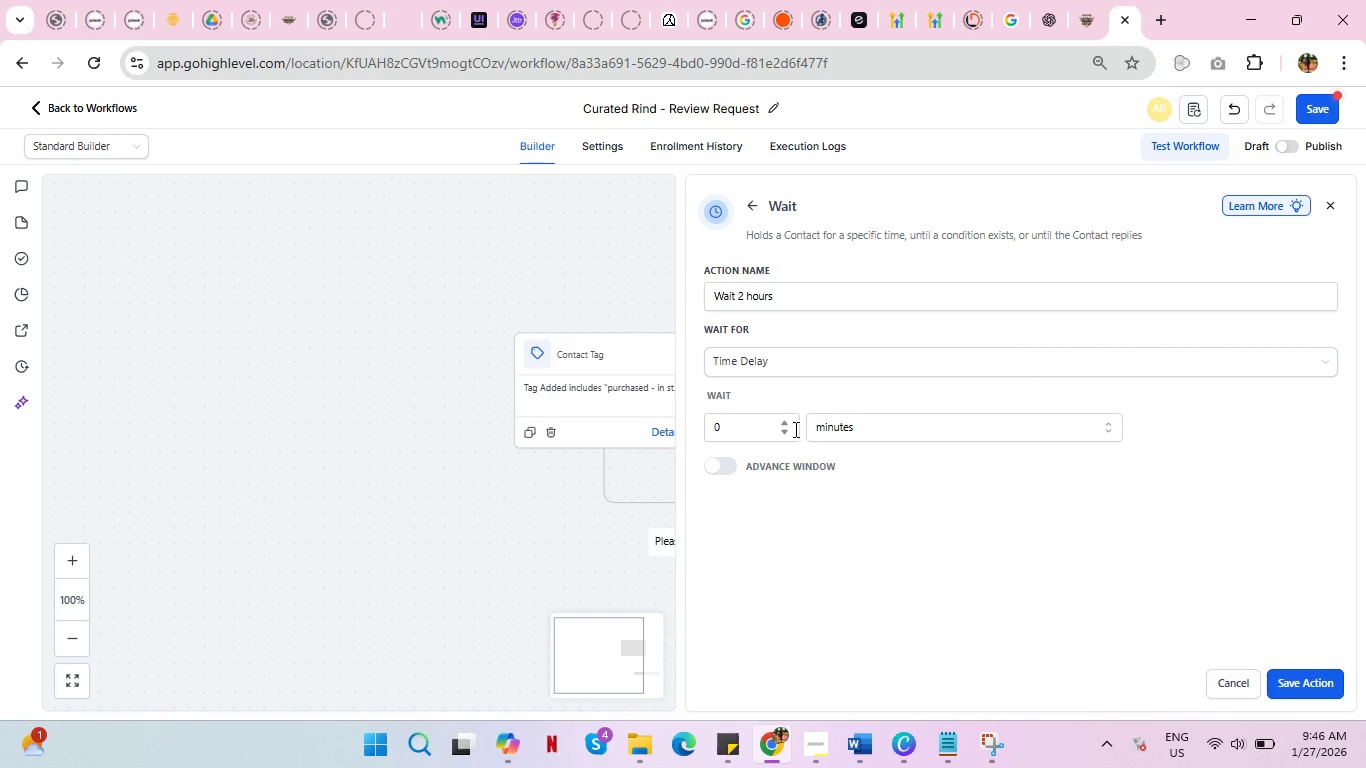 
left_click([851, 428])
 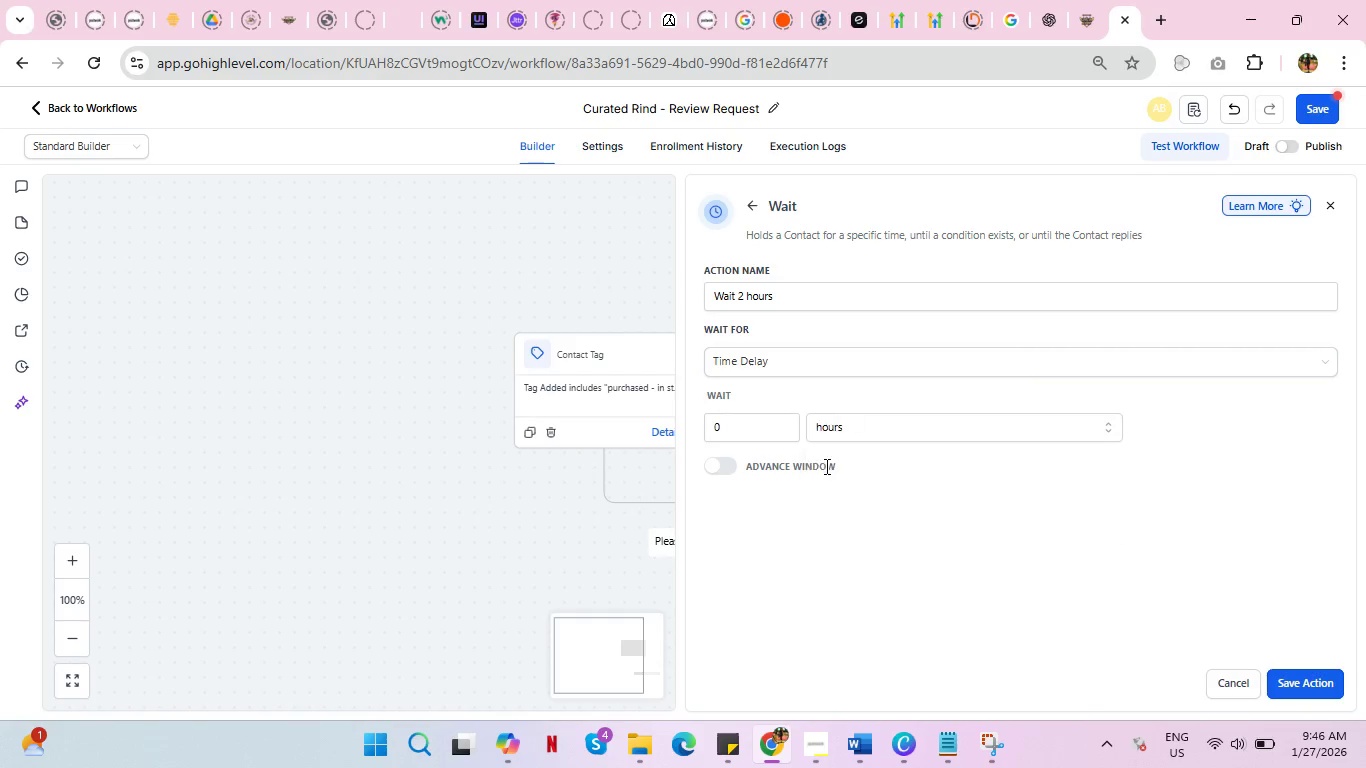 
double_click([784, 430])
 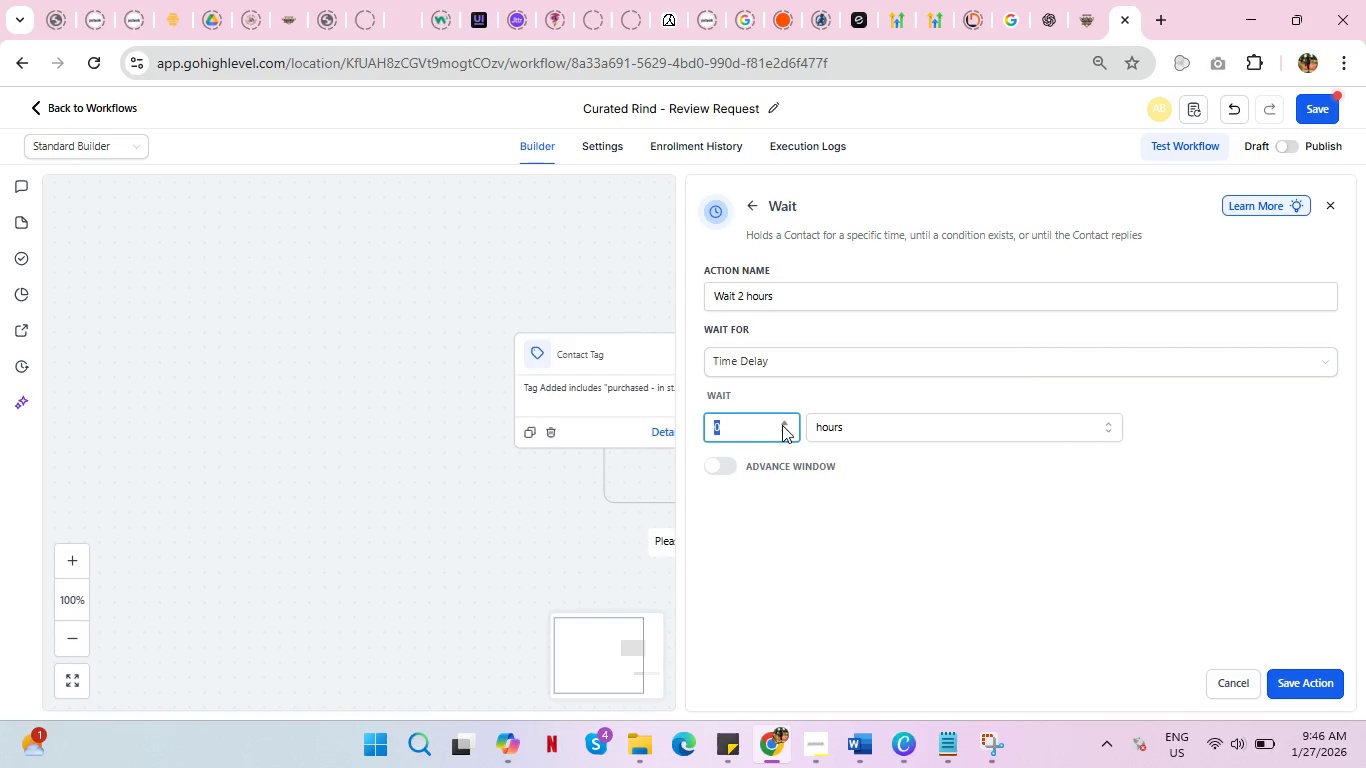 
key(2)
 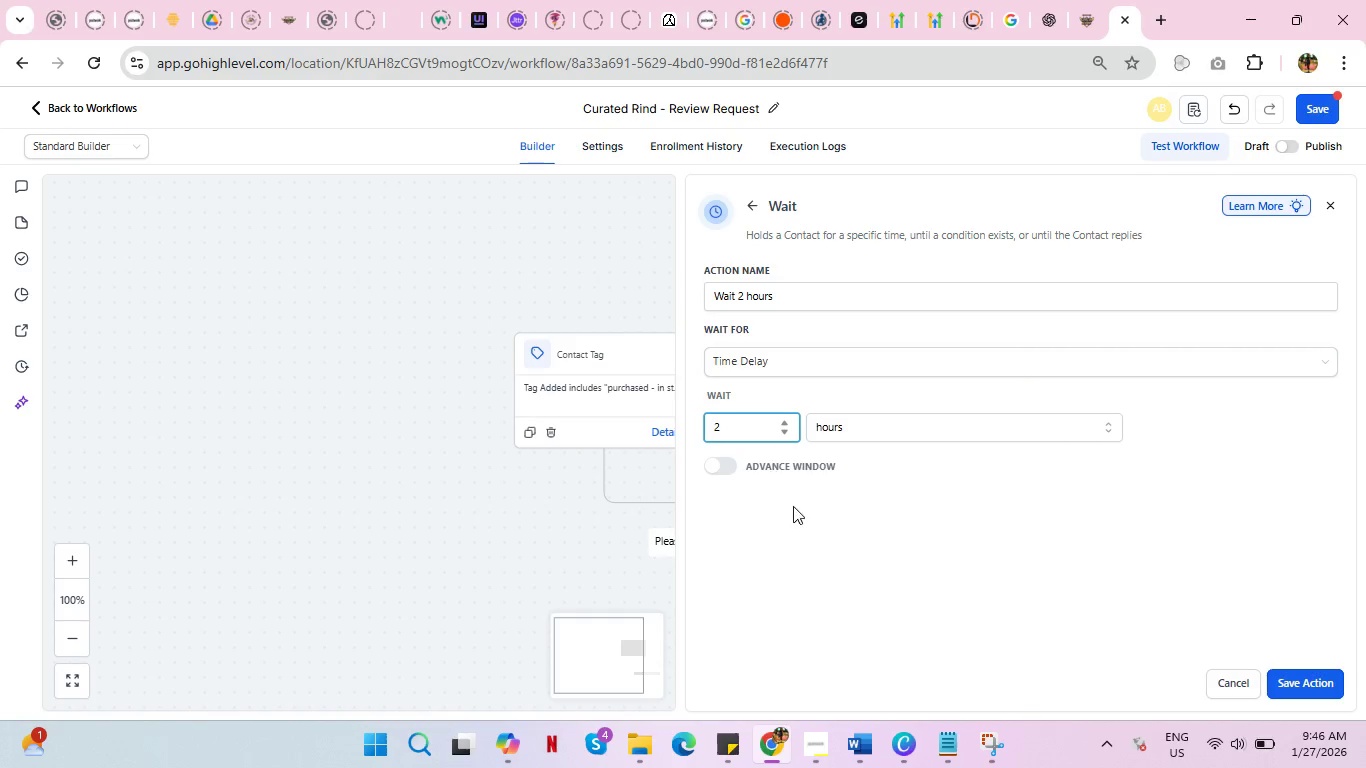 
left_click([800, 523])
 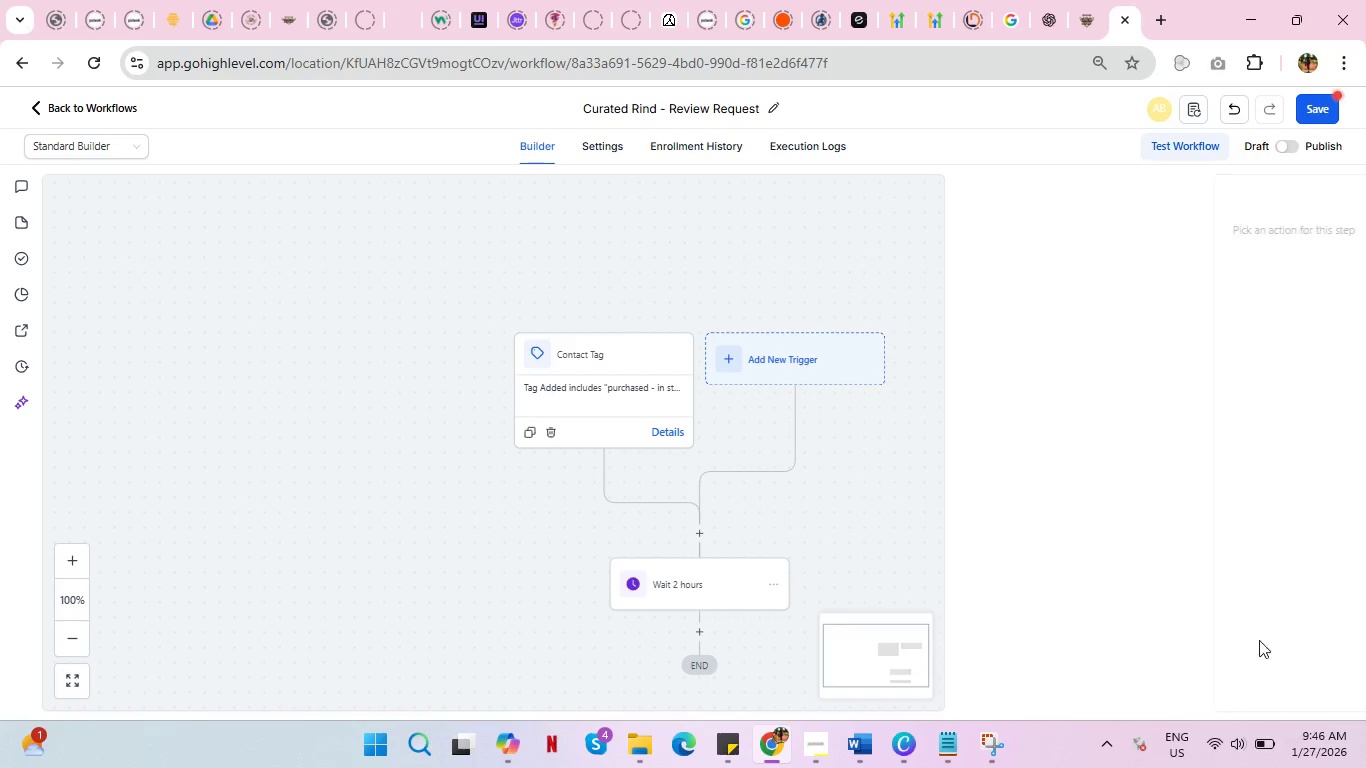 
scroll: coordinate [591, 522], scroll_direction: down, amount: 2.0
 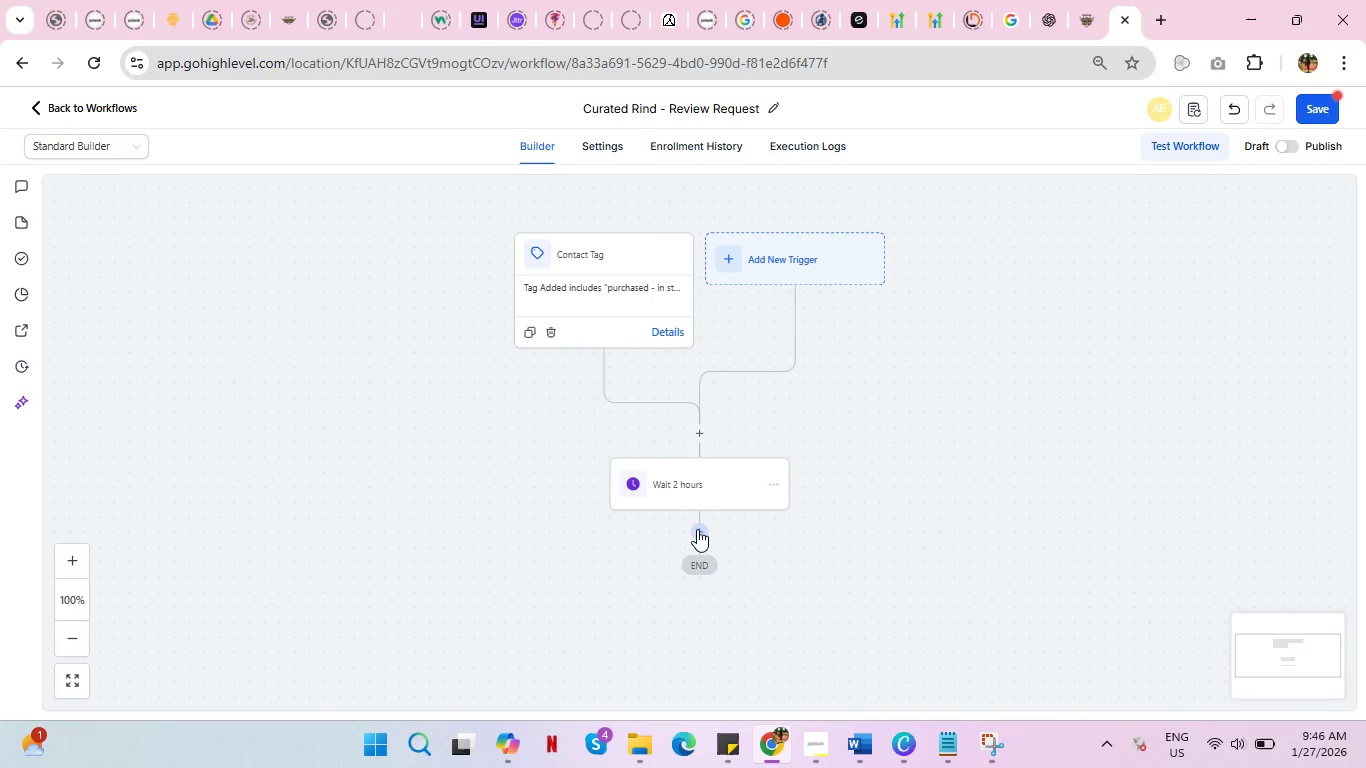 
left_click([697, 529])
 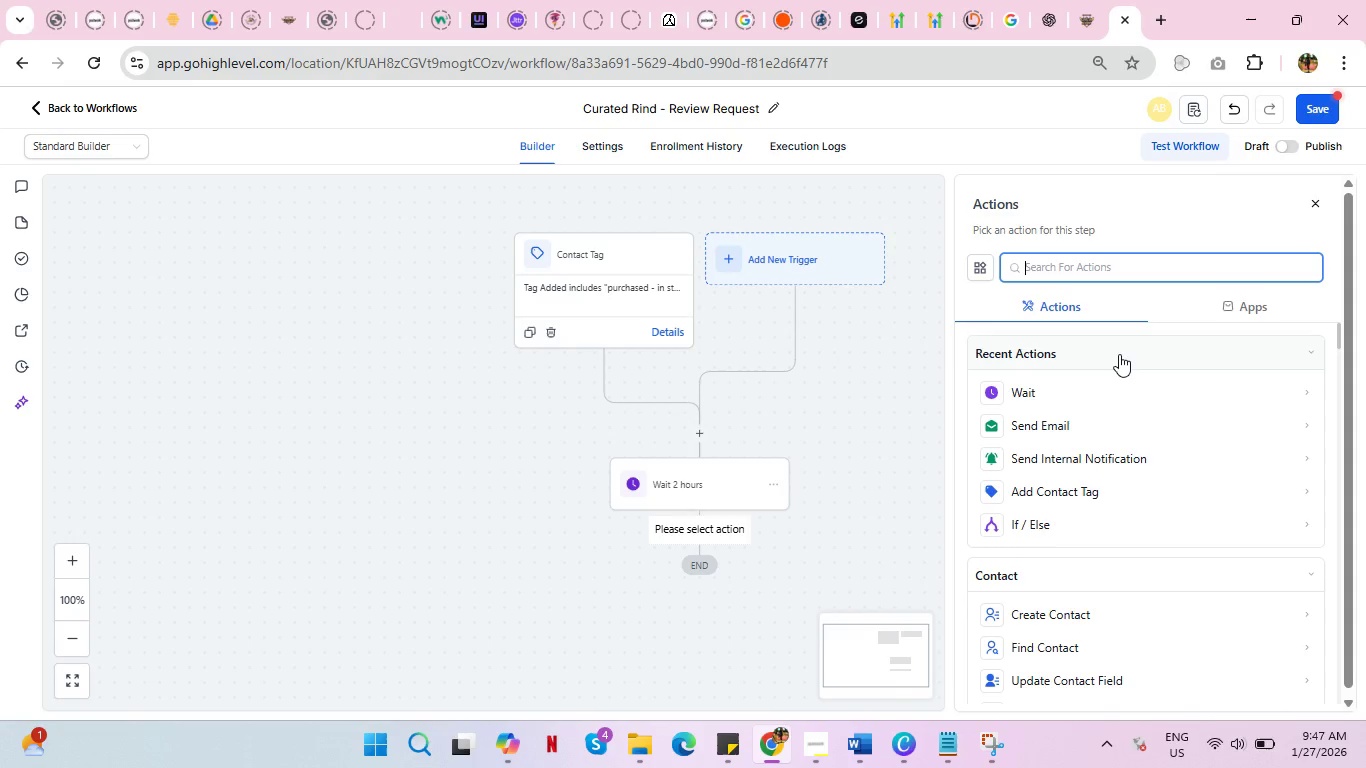 
mouse_move([1049, 378])
 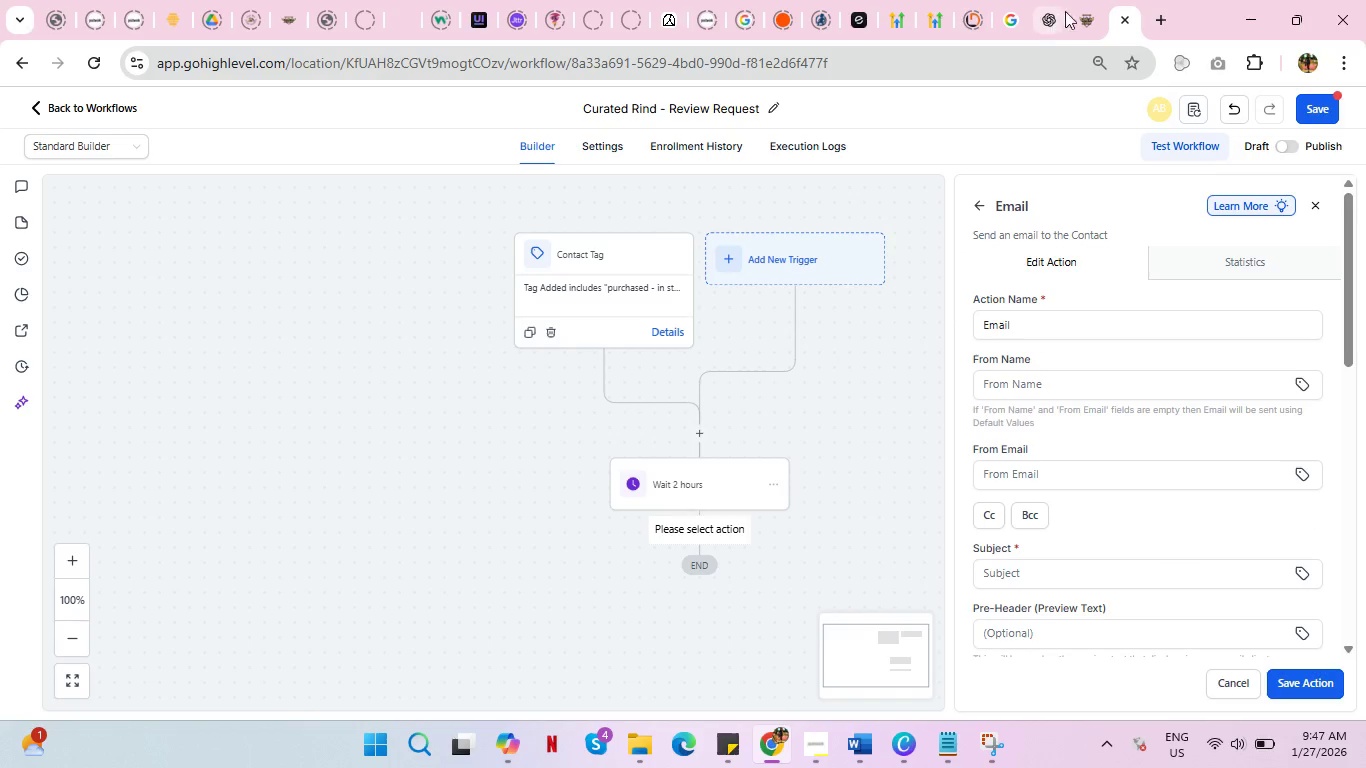 
left_click([1080, 5])
 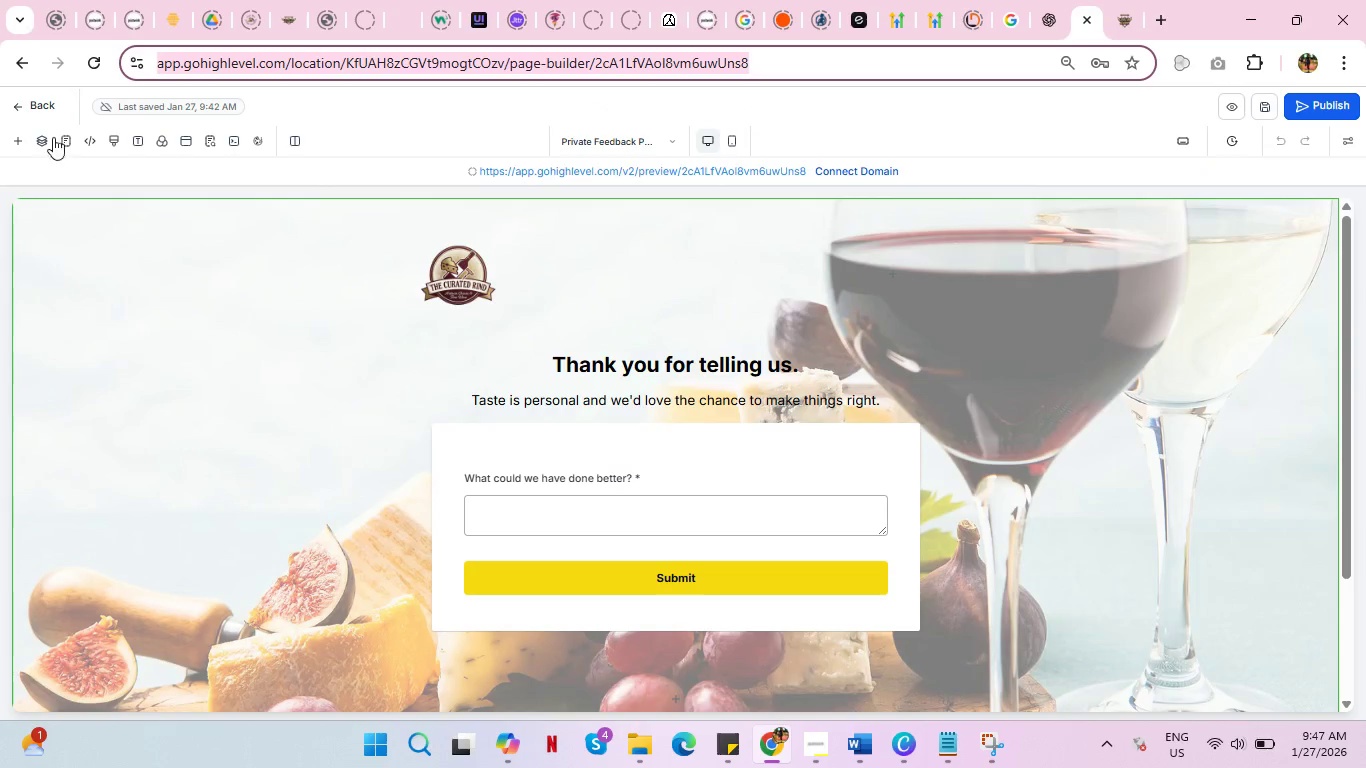 
left_click([36, 102])
 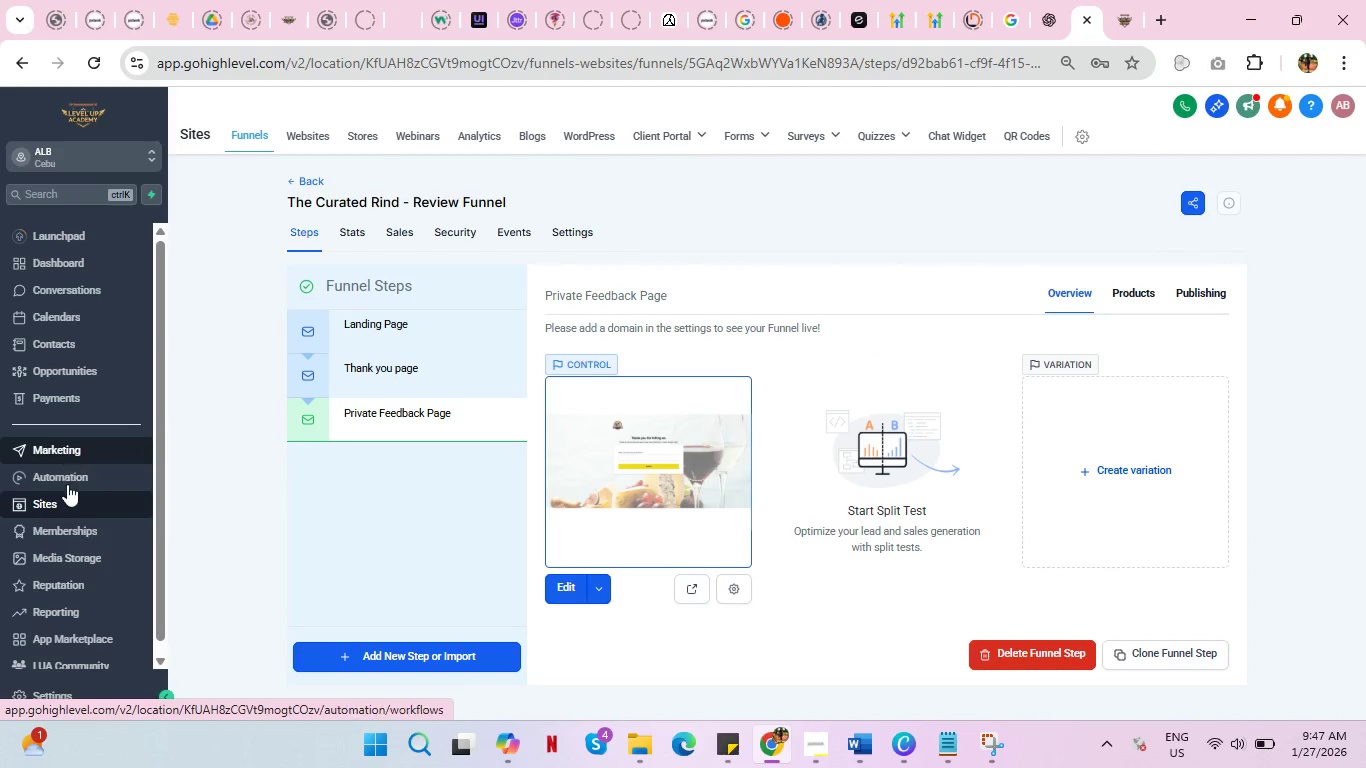 
left_click([58, 447])
 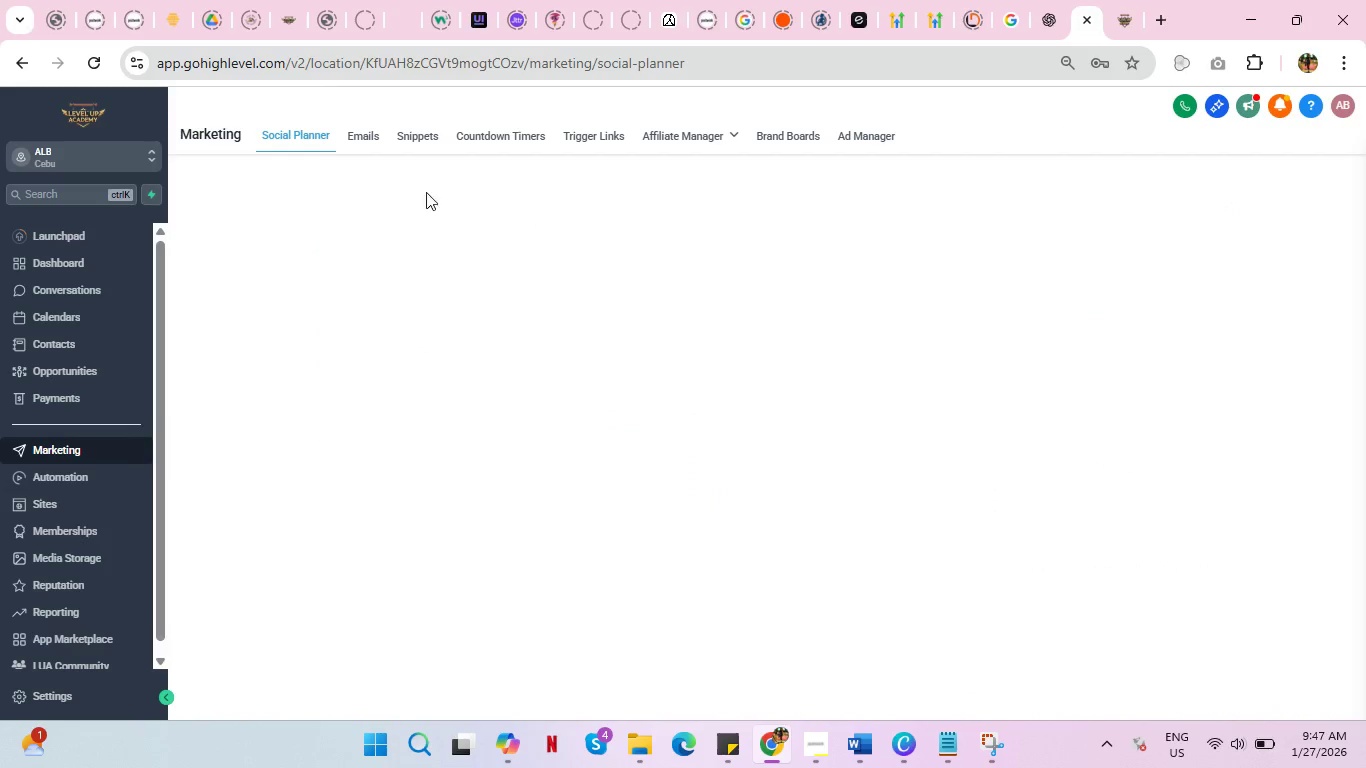 
left_click([370, 135])
 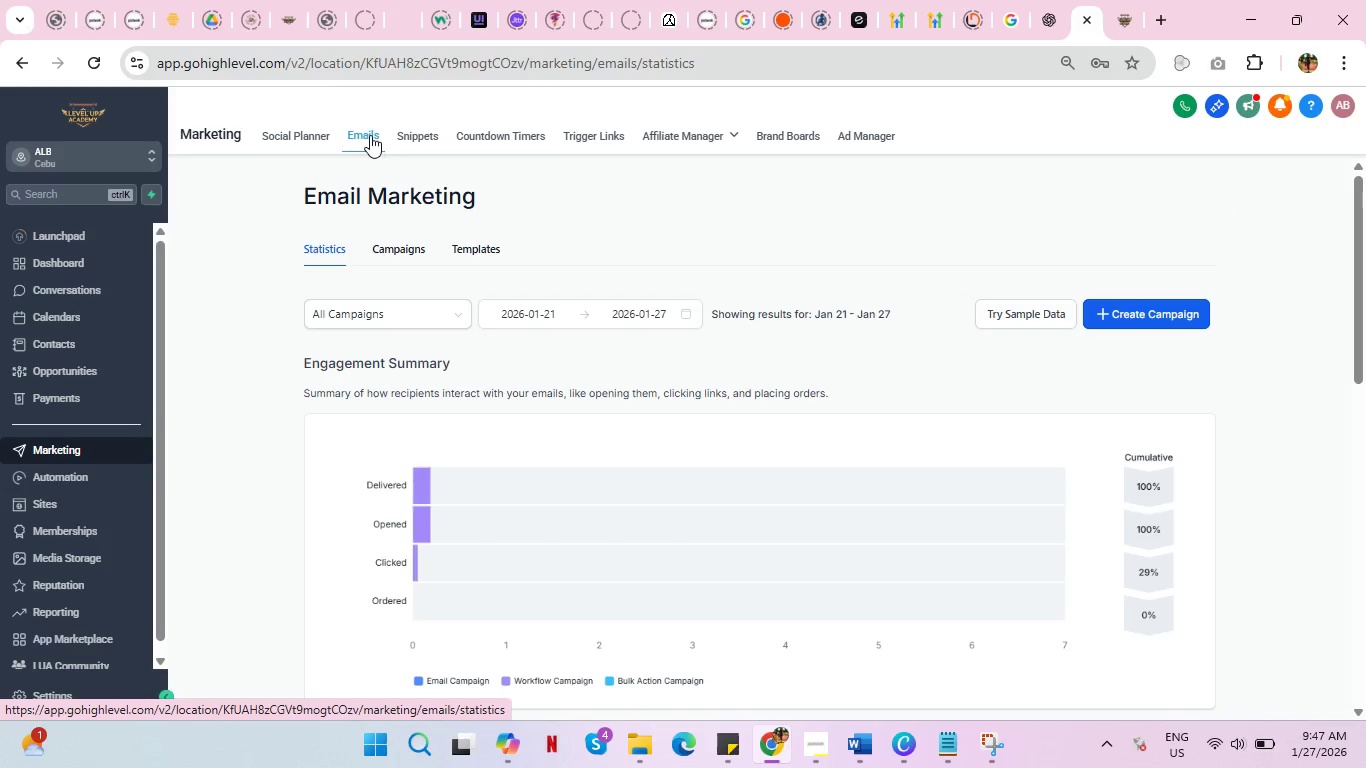 
wait(6.7)
 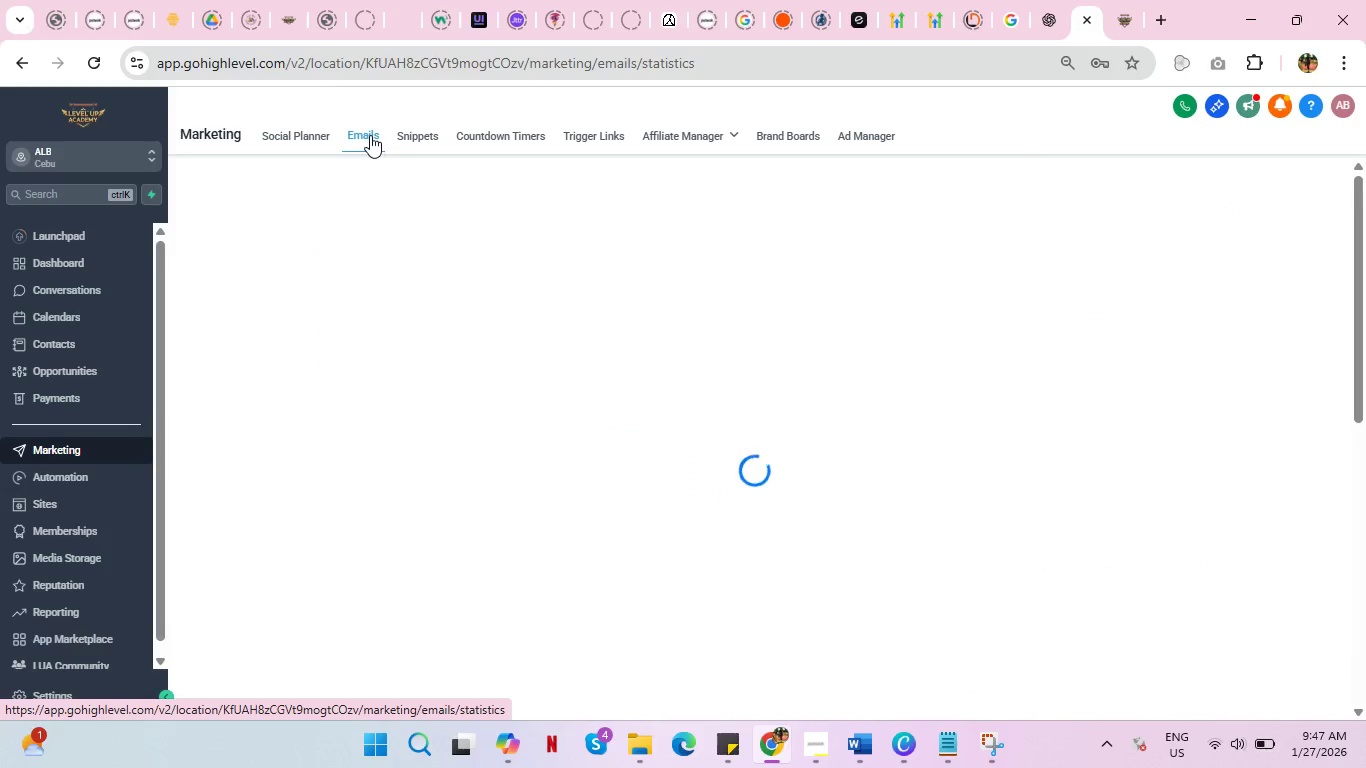 
mouse_move([467, 277])
 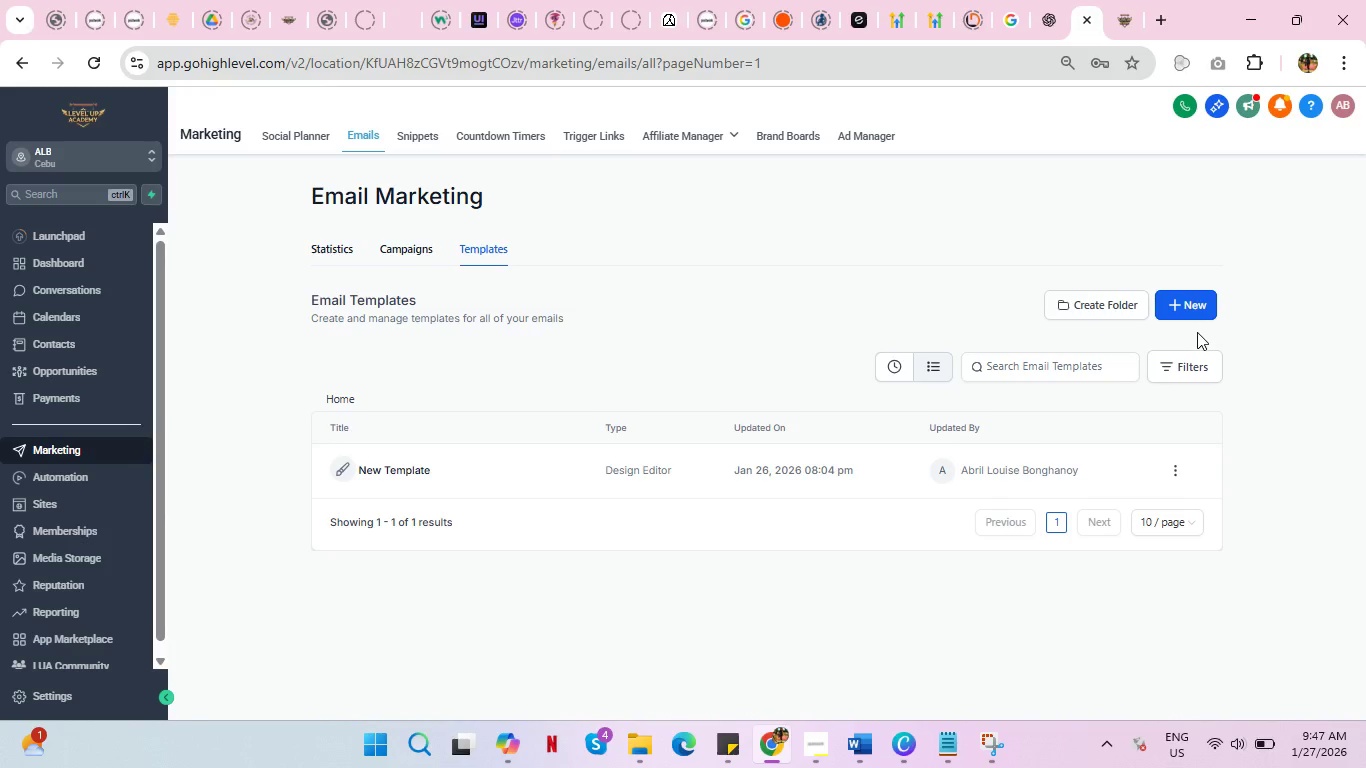 
wait(6.53)
 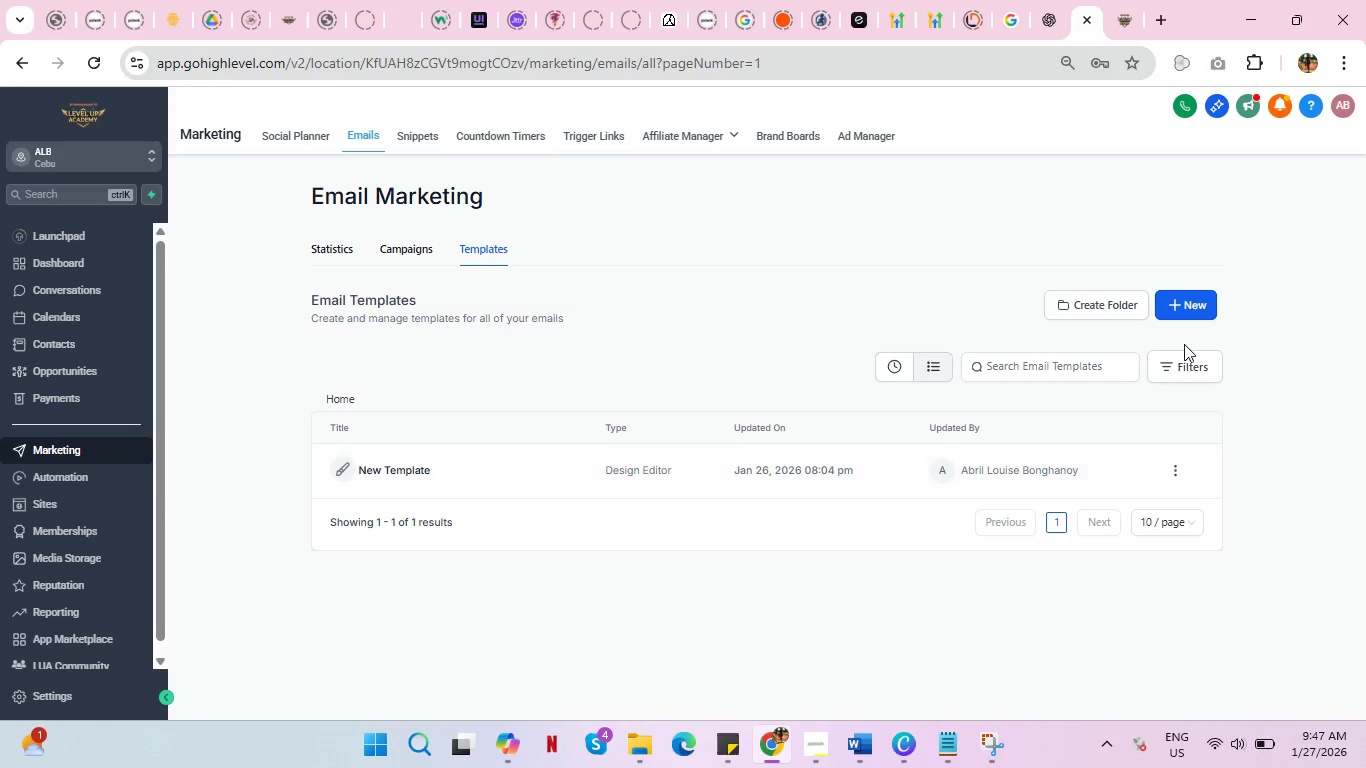 
left_click([823, 737])